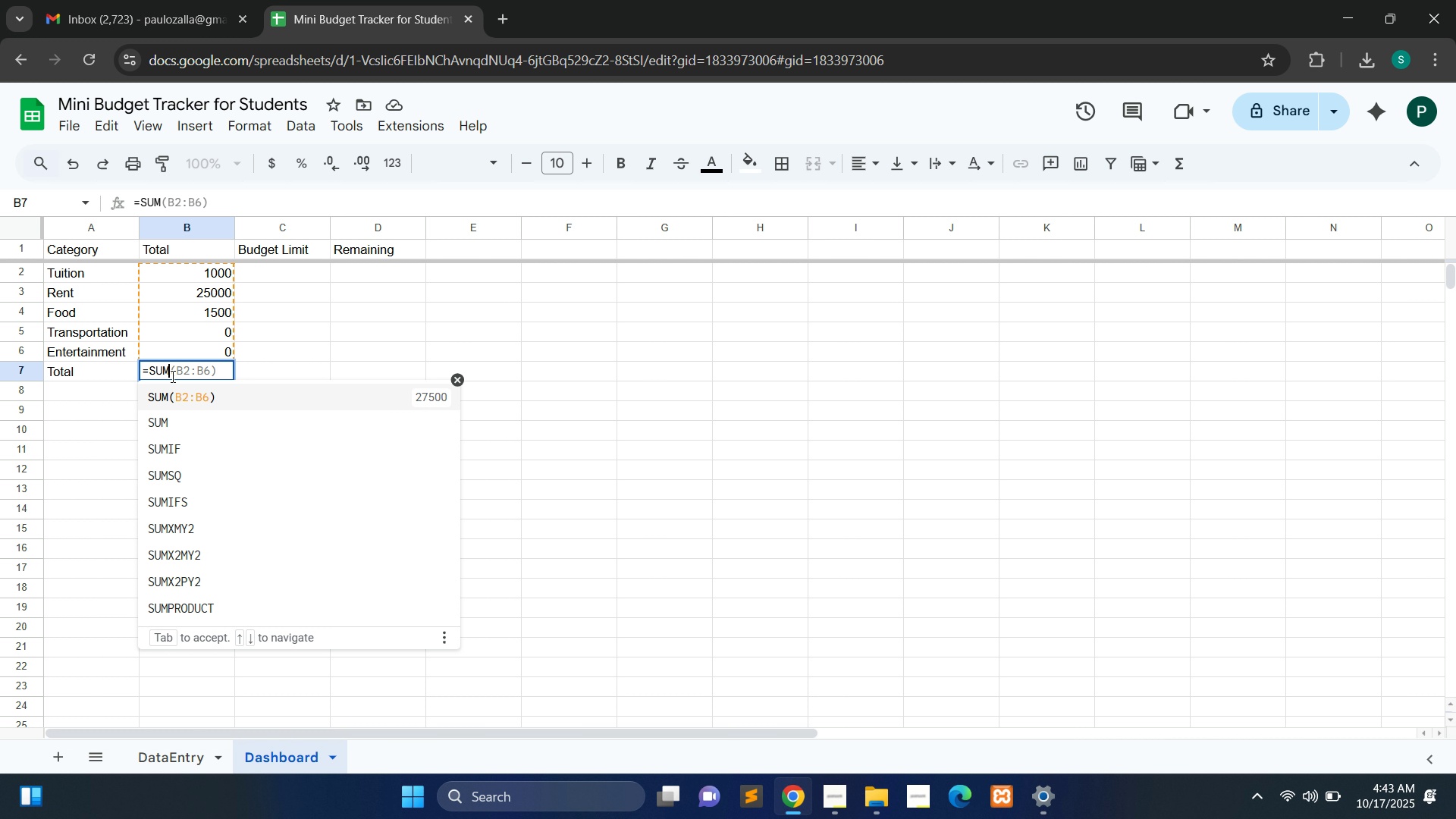 
left_click([186, 397])
 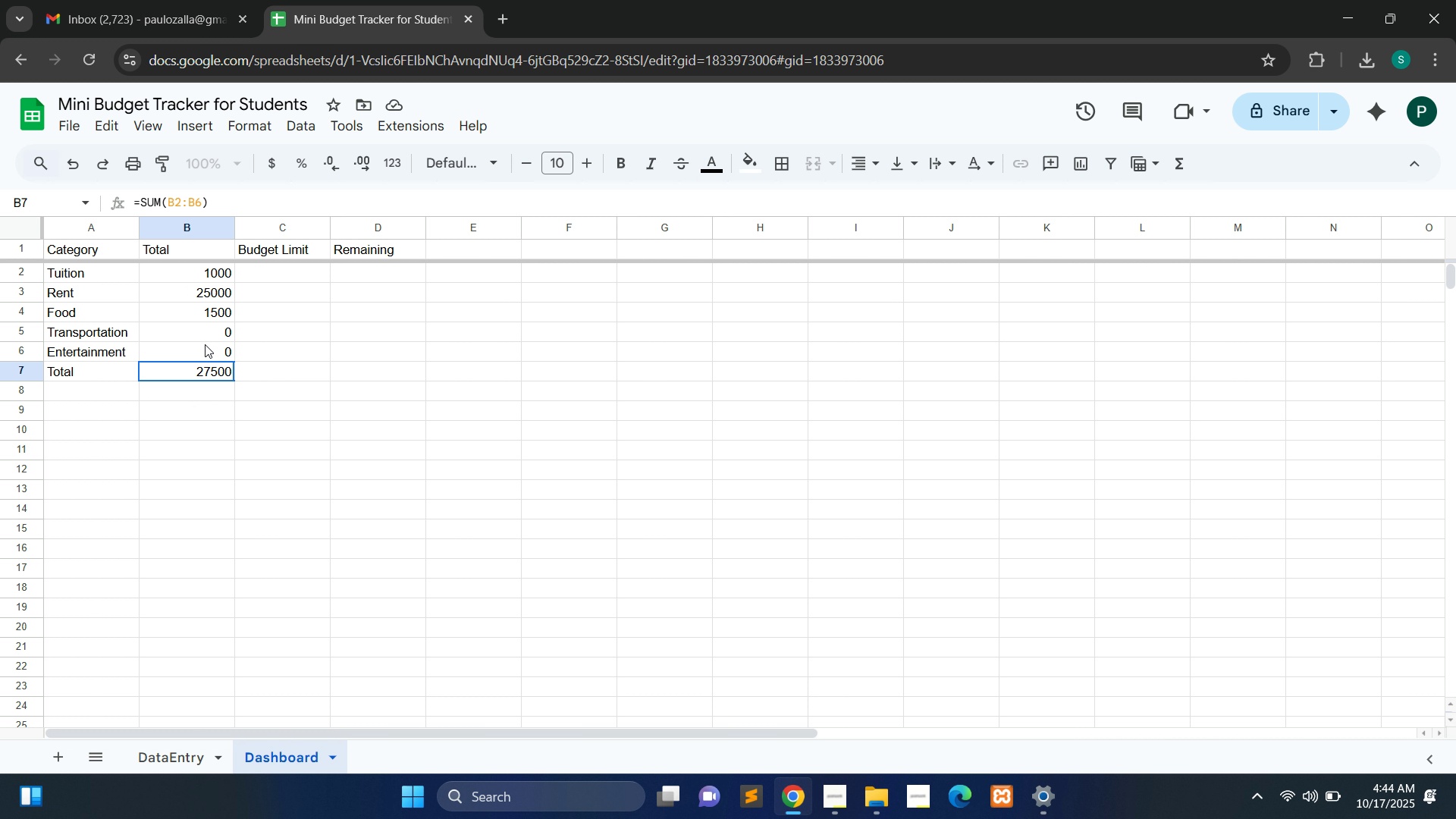 
wait(15.56)
 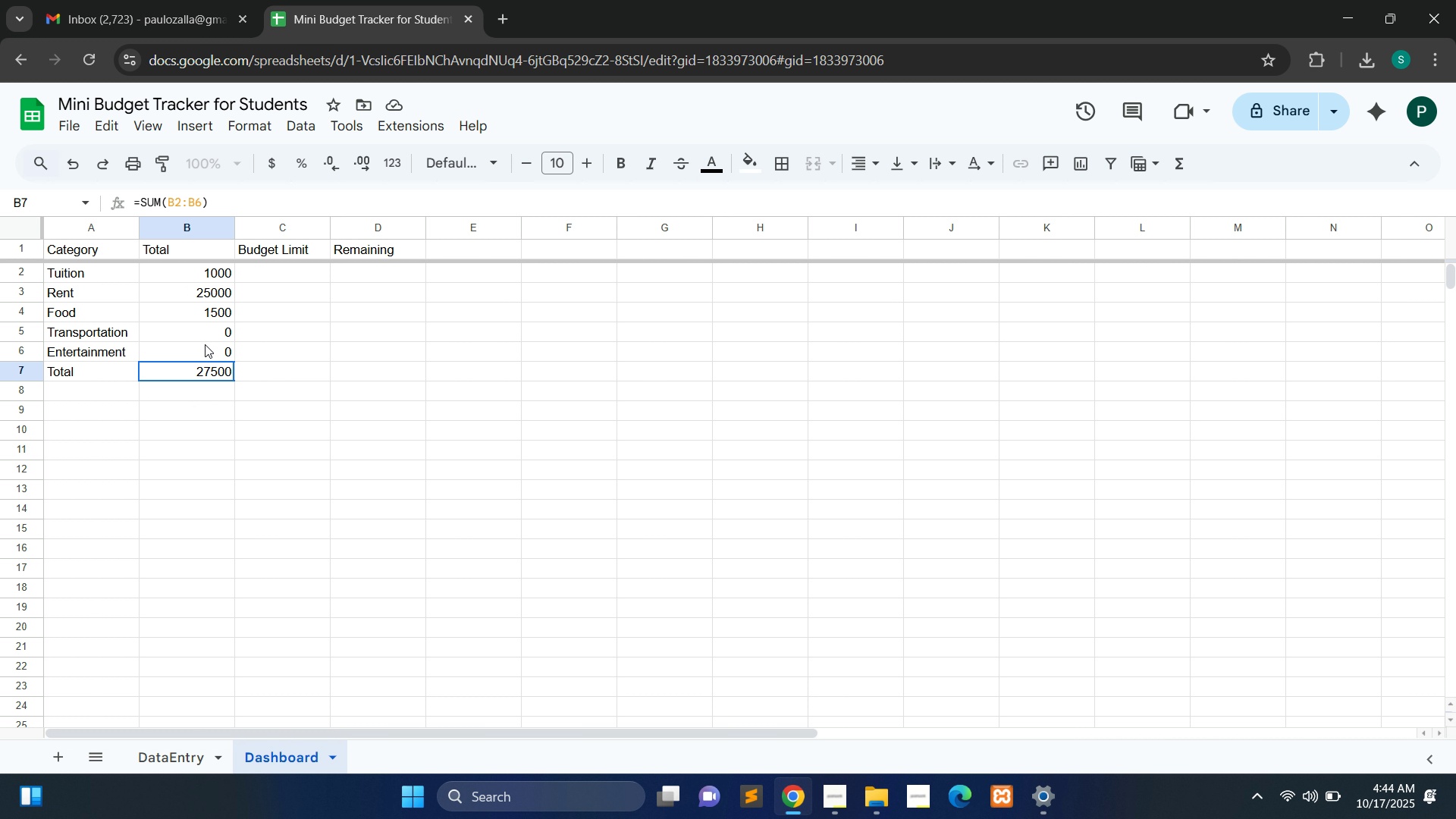 
left_click([222, 229])
 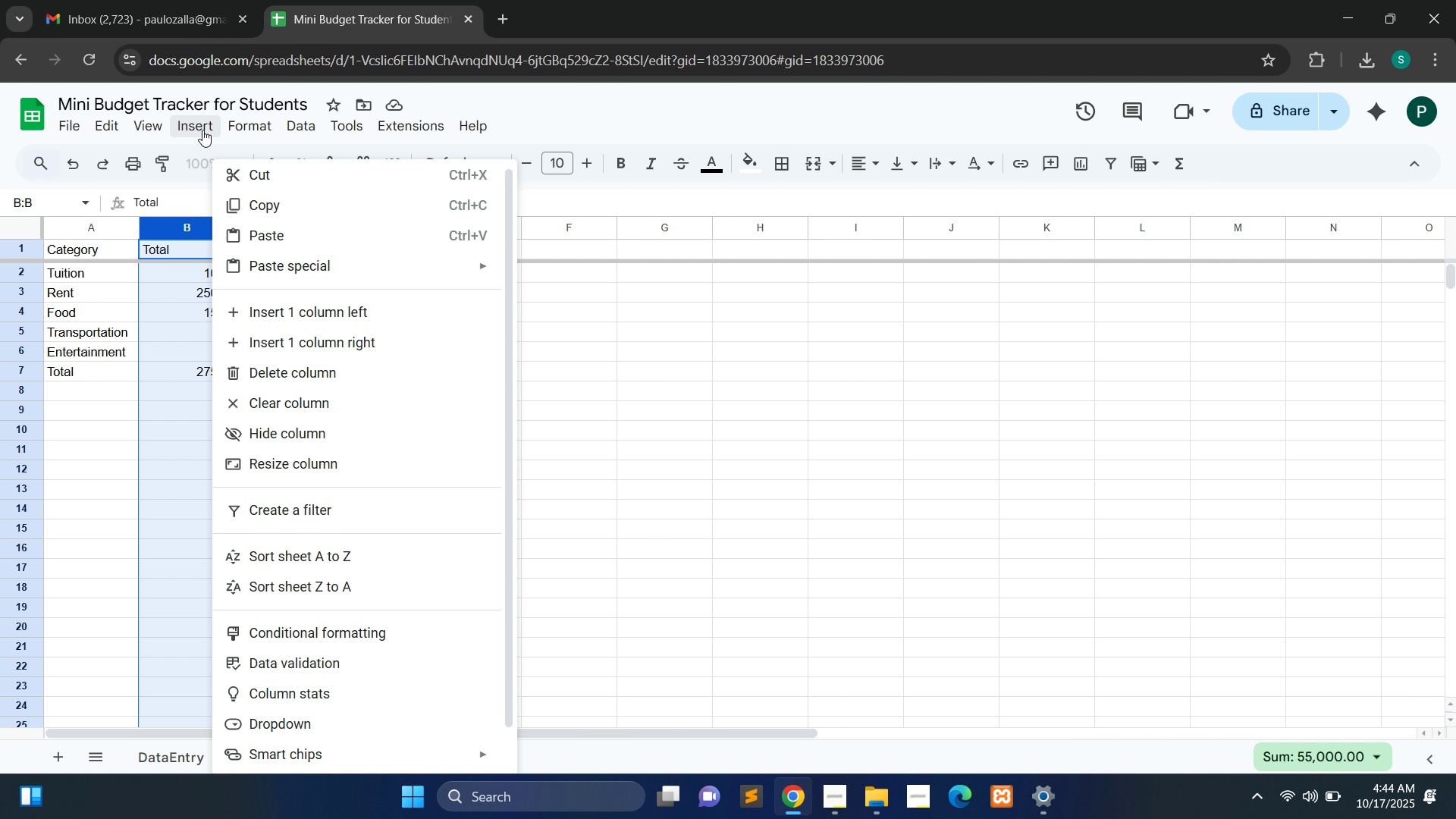 
left_click([202, 130])
 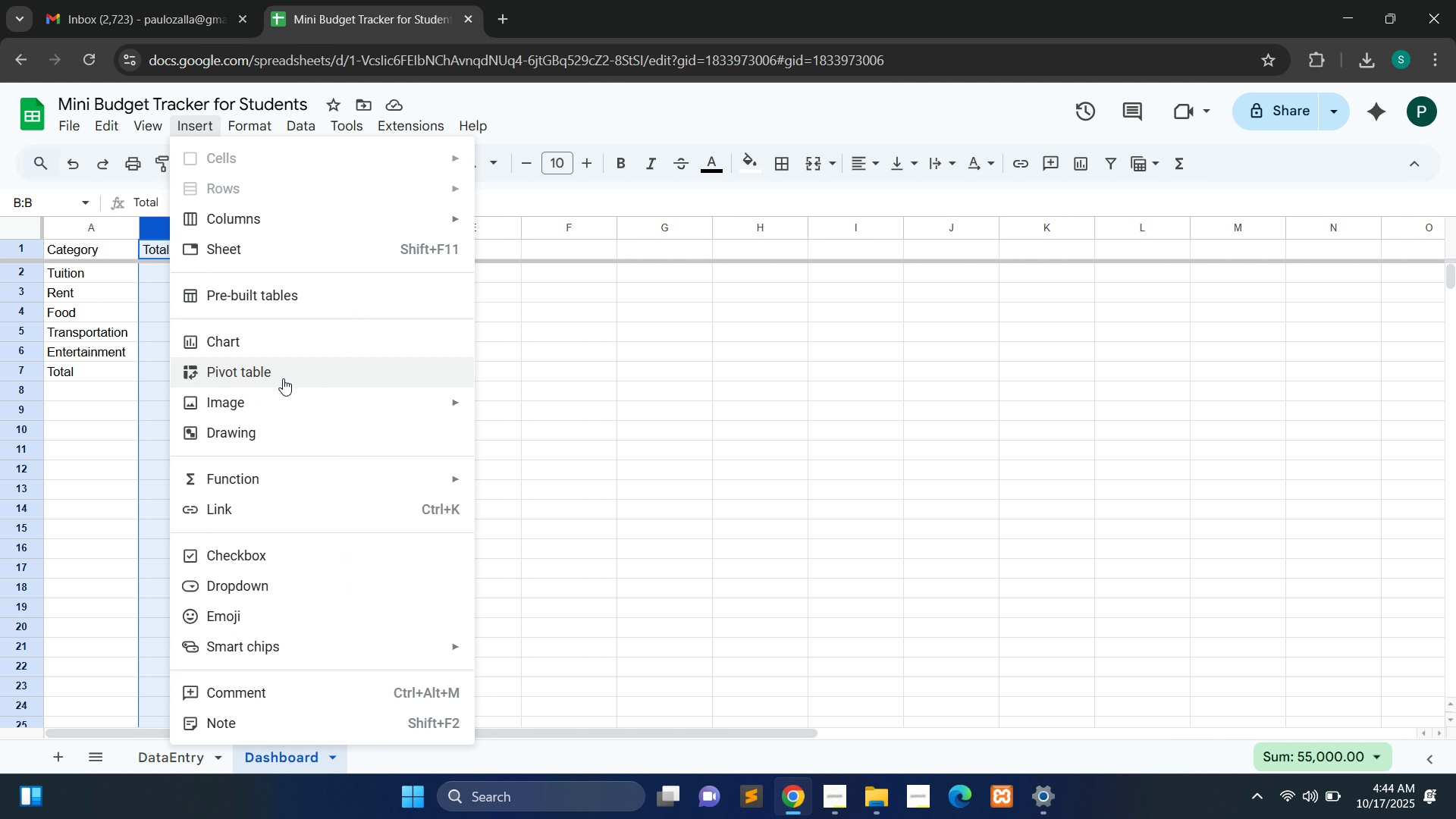 
wait(8.24)
 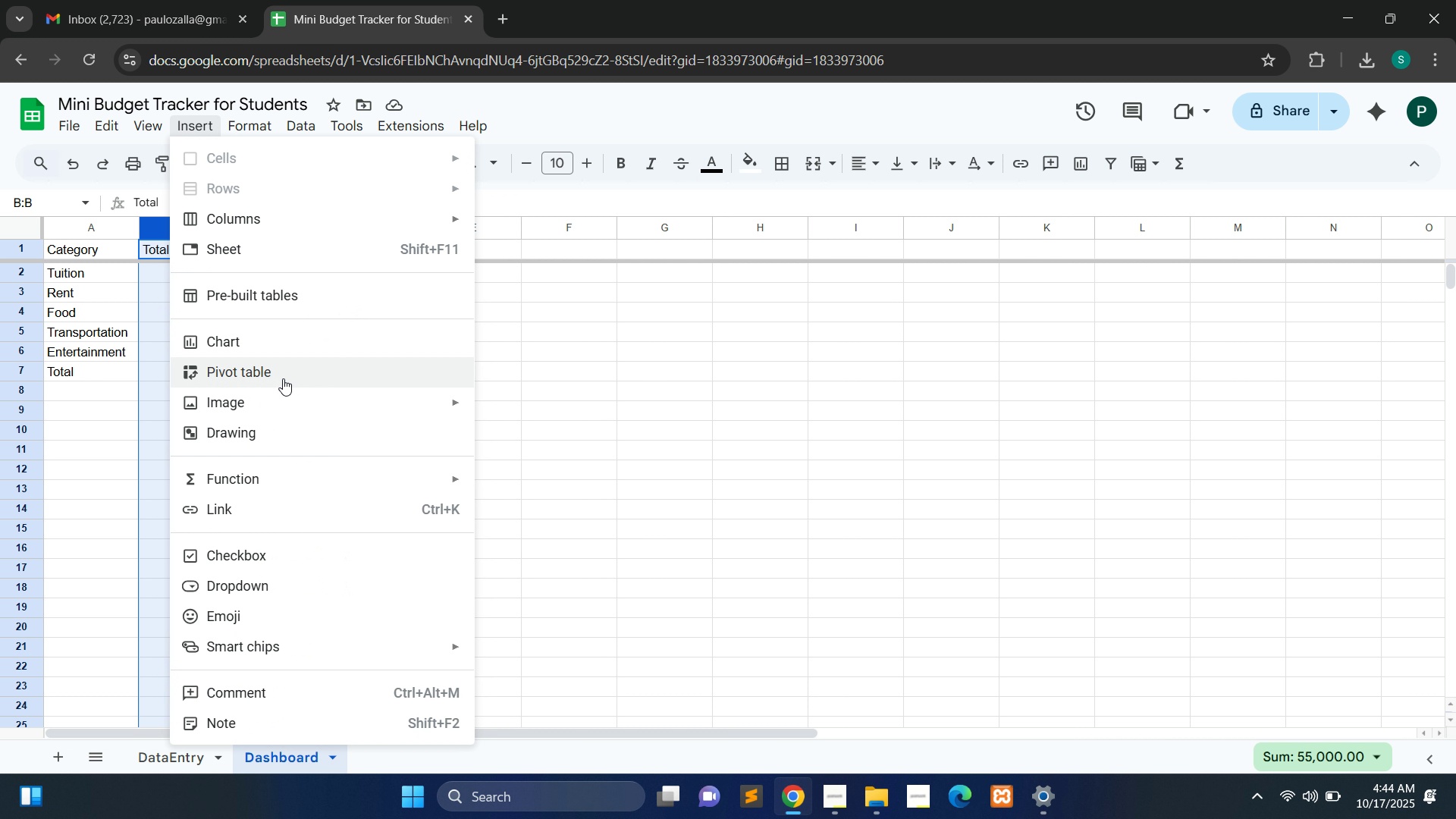 
mouse_move([256, 136])
 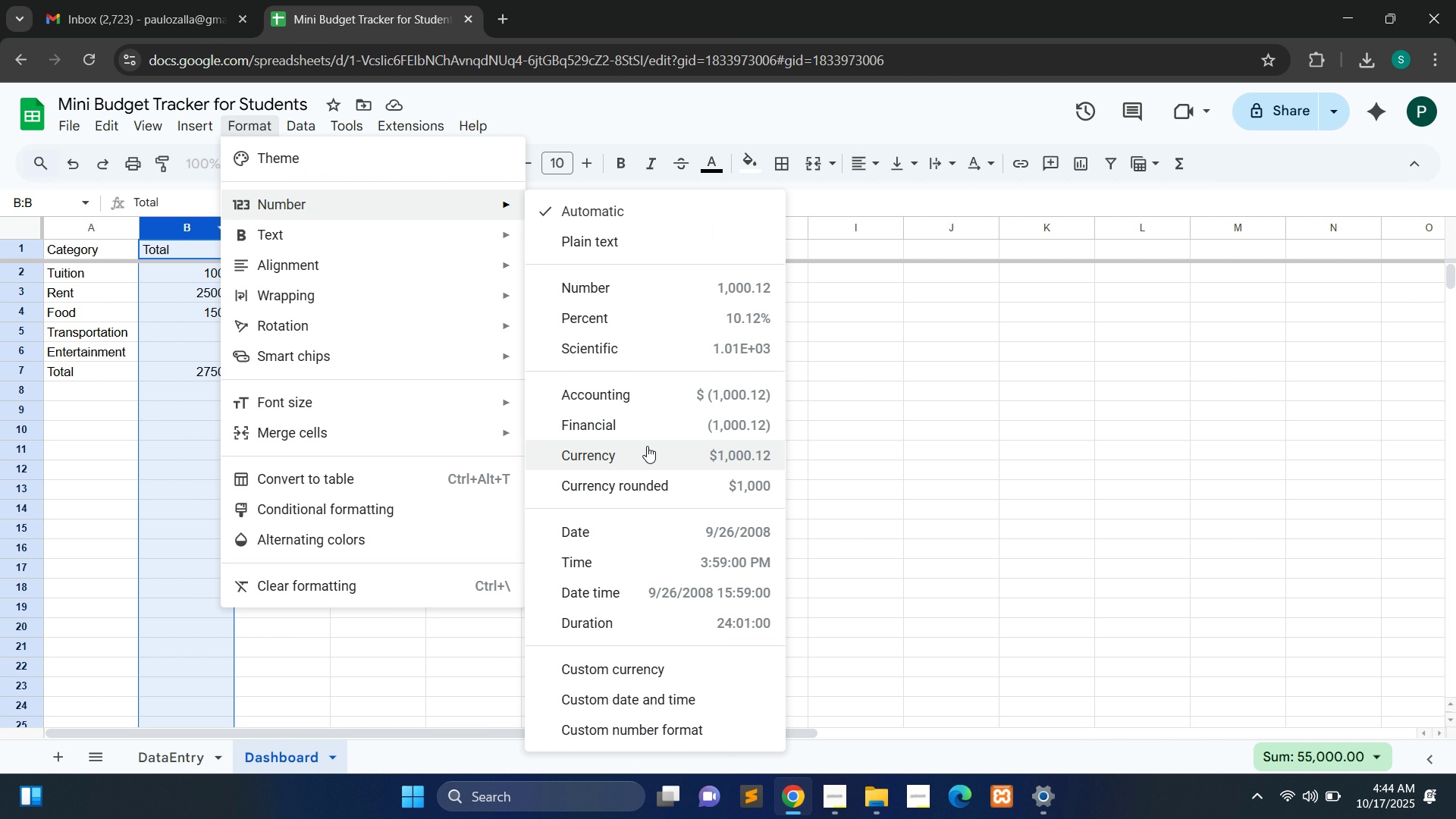 
left_click([648, 447])
 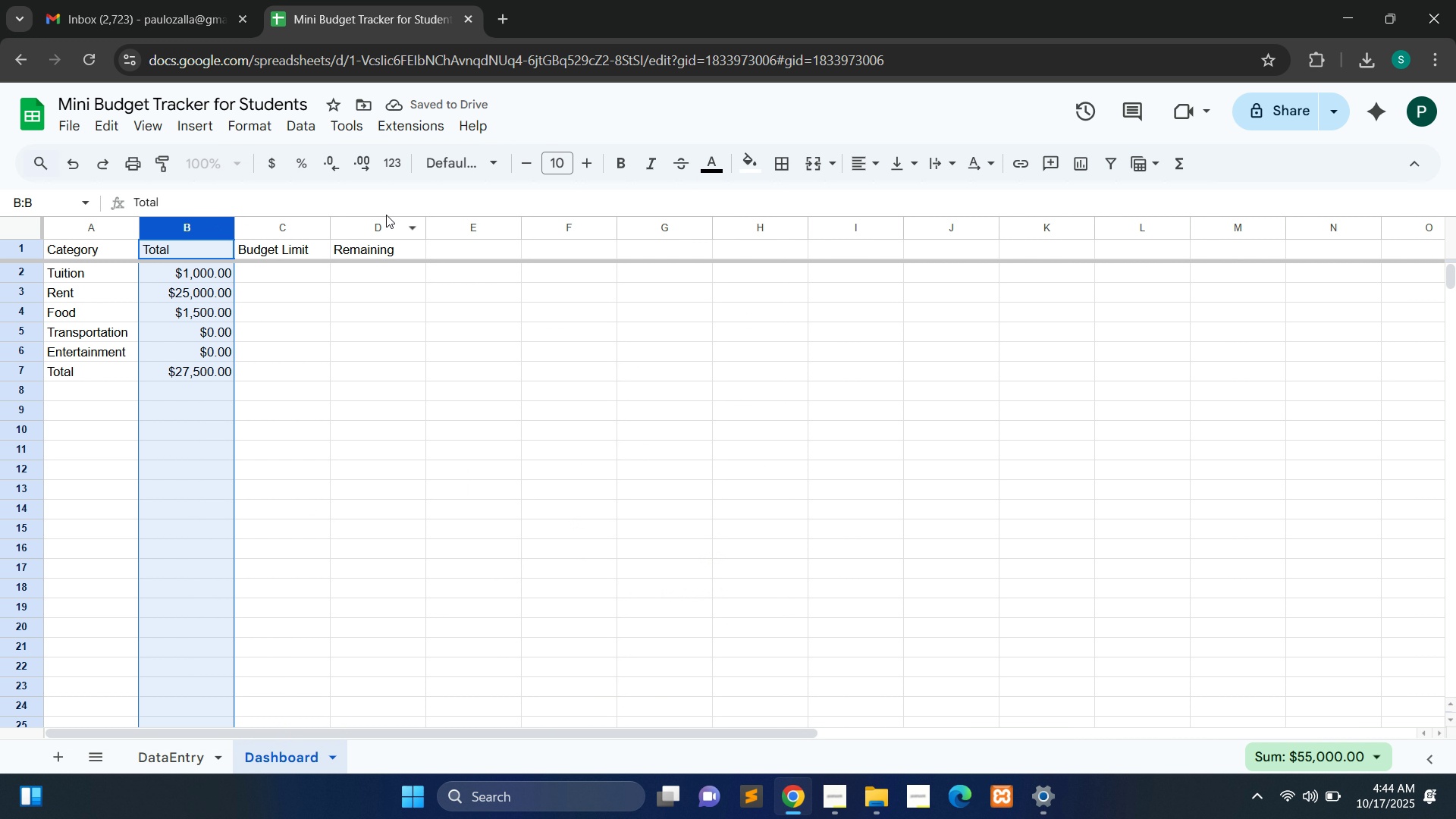 
left_click([375, 196])
 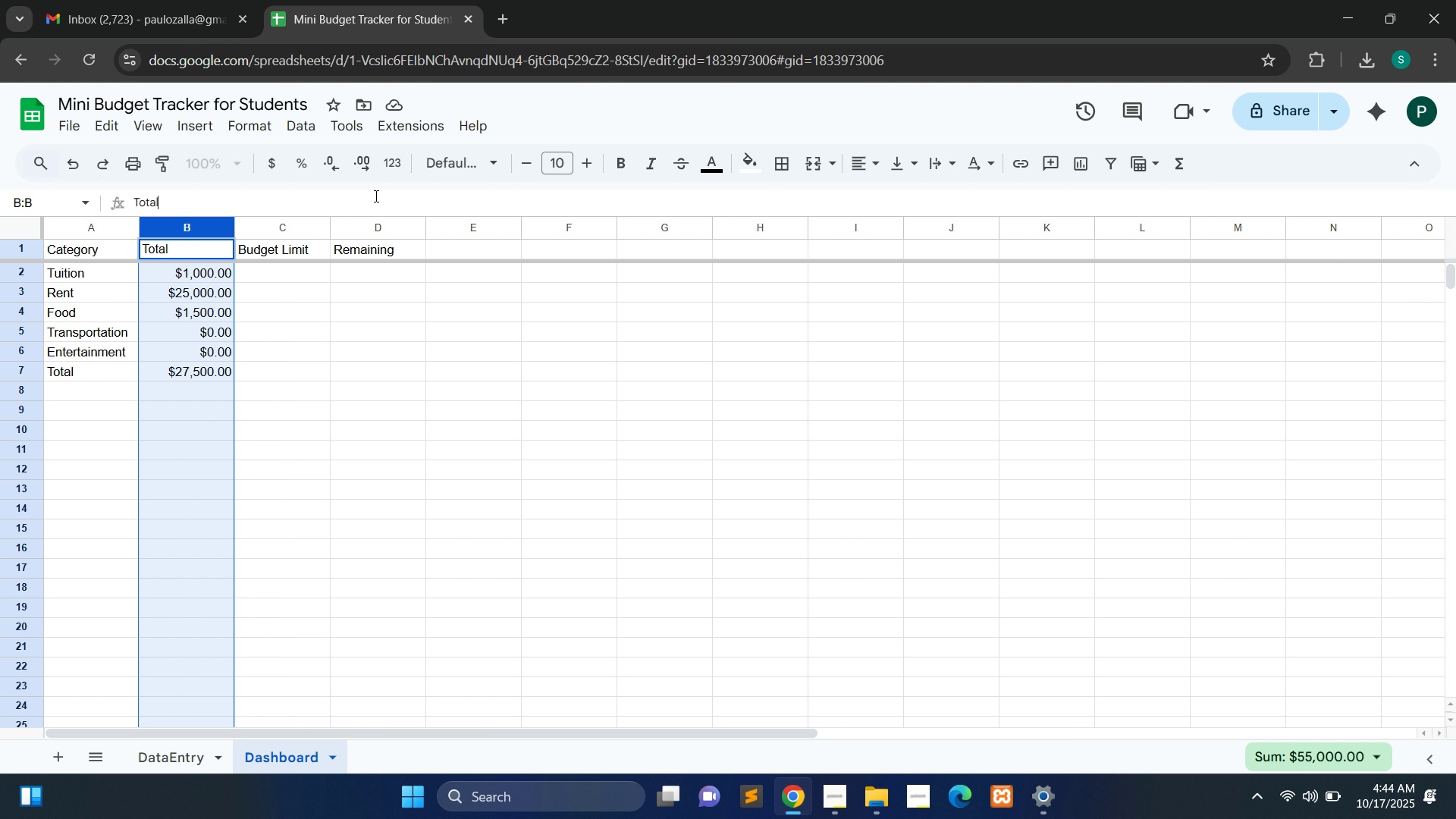 
wait(16.23)
 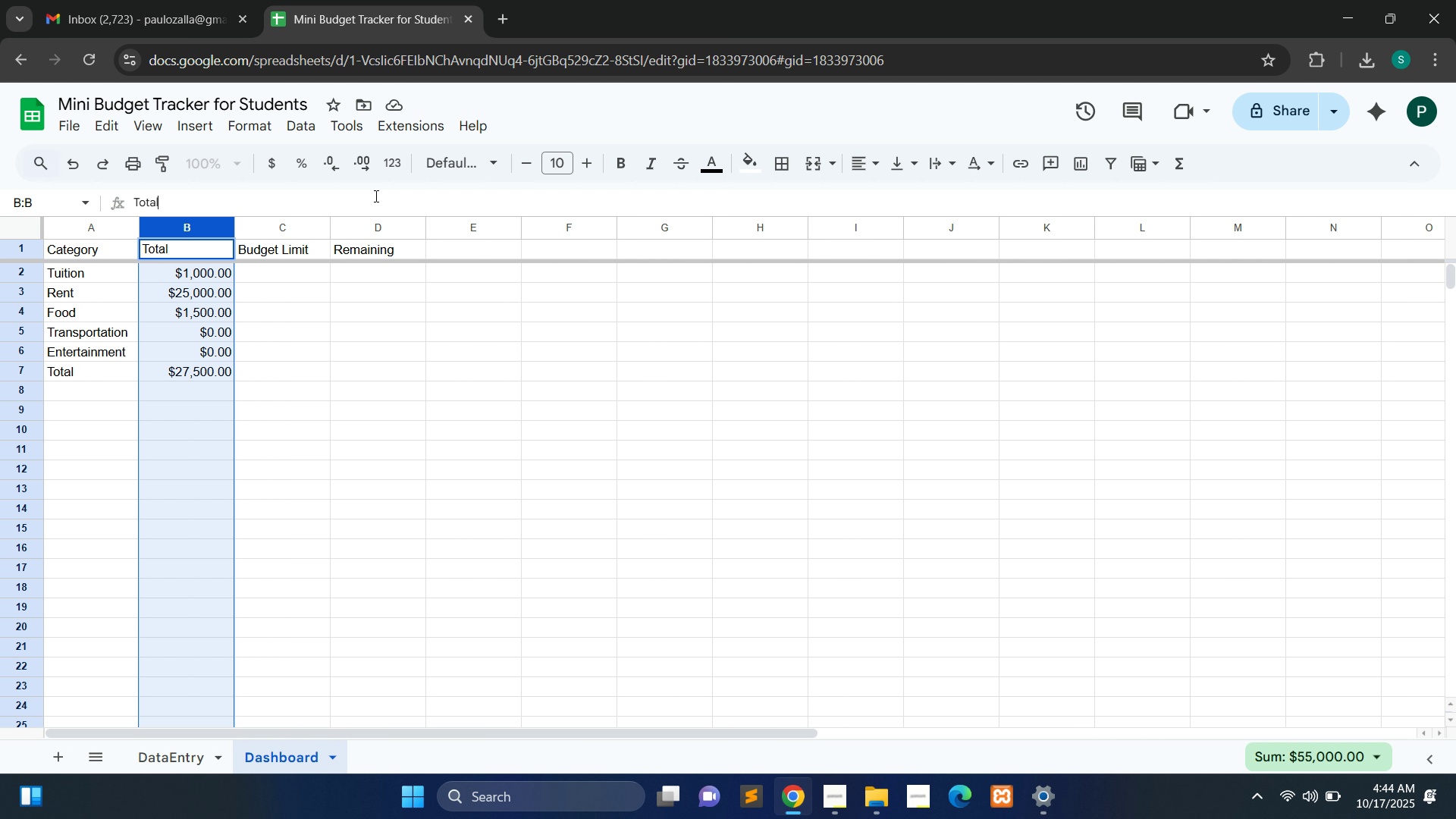 
double_click([292, 274])
 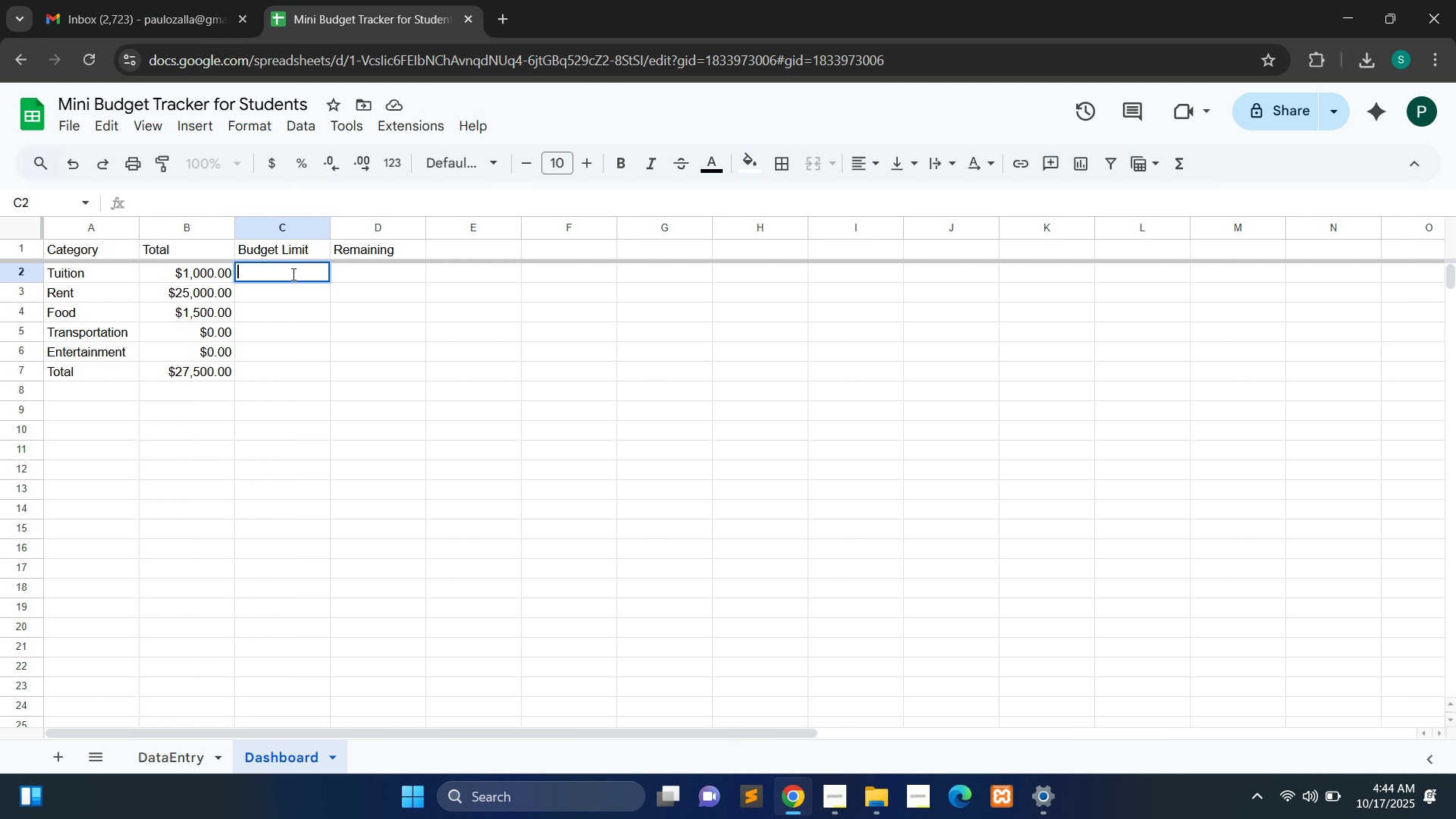 
type(10000)
 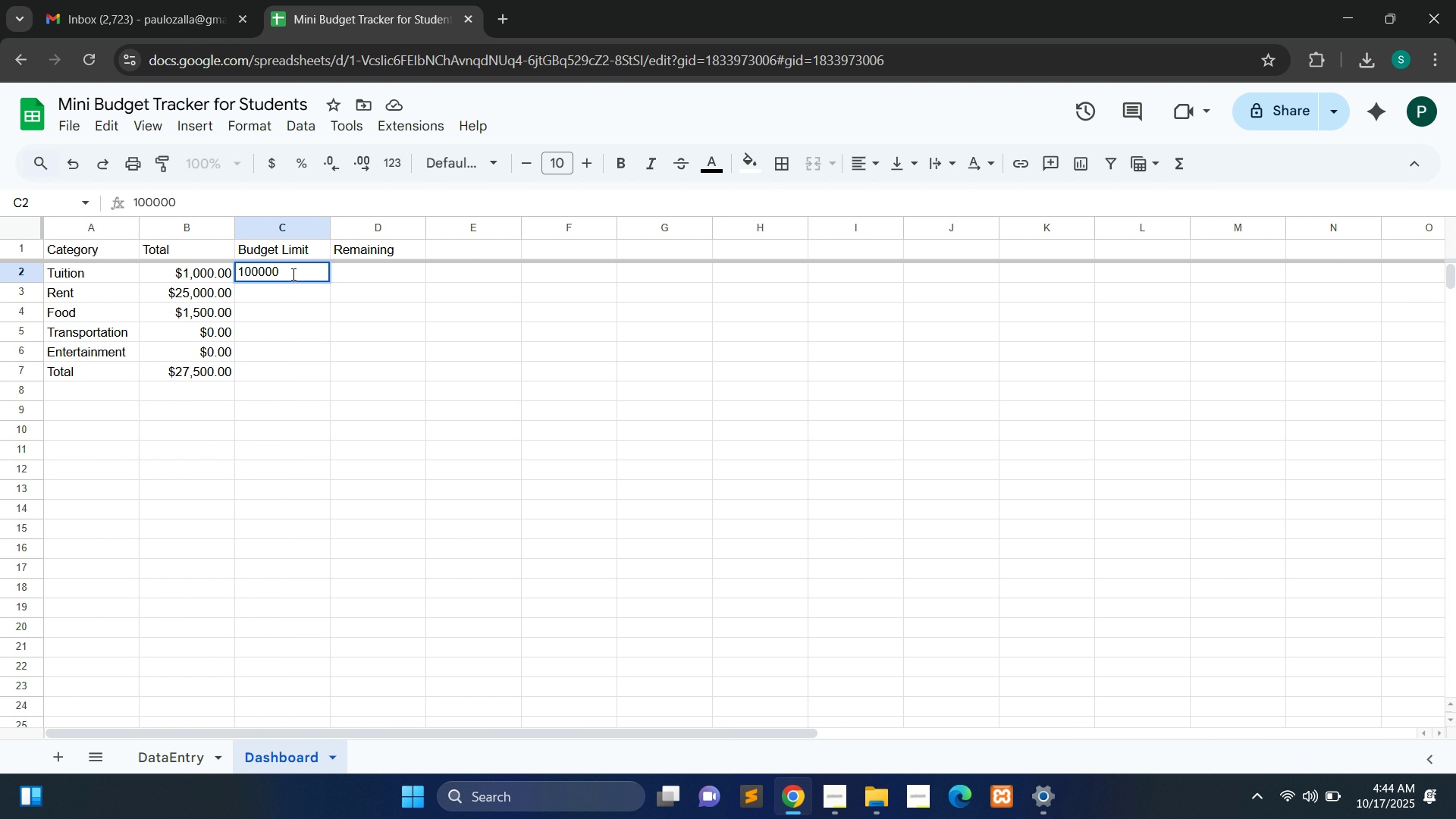 
wait(7.72)
 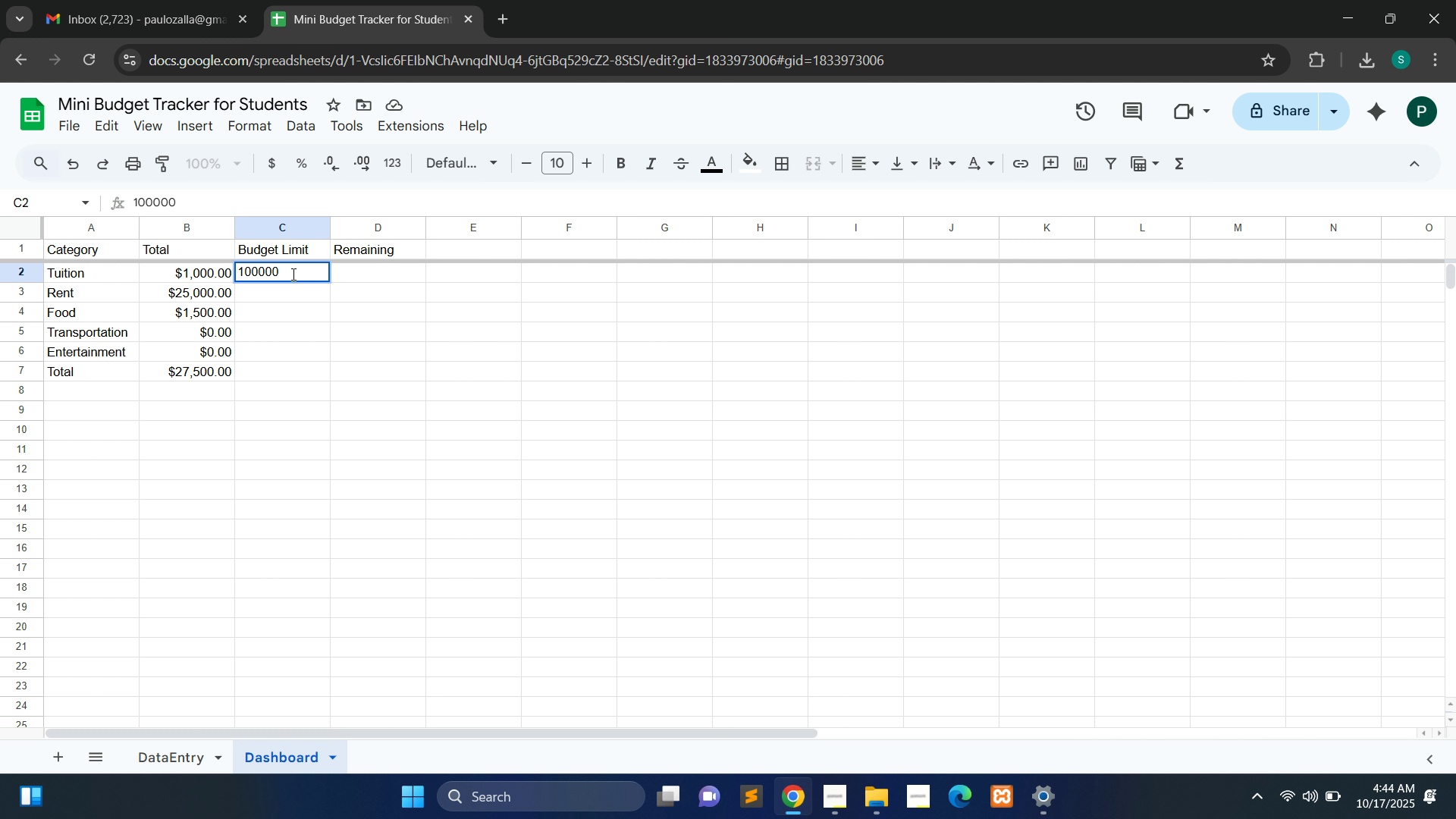 
double_click([282, 300])
 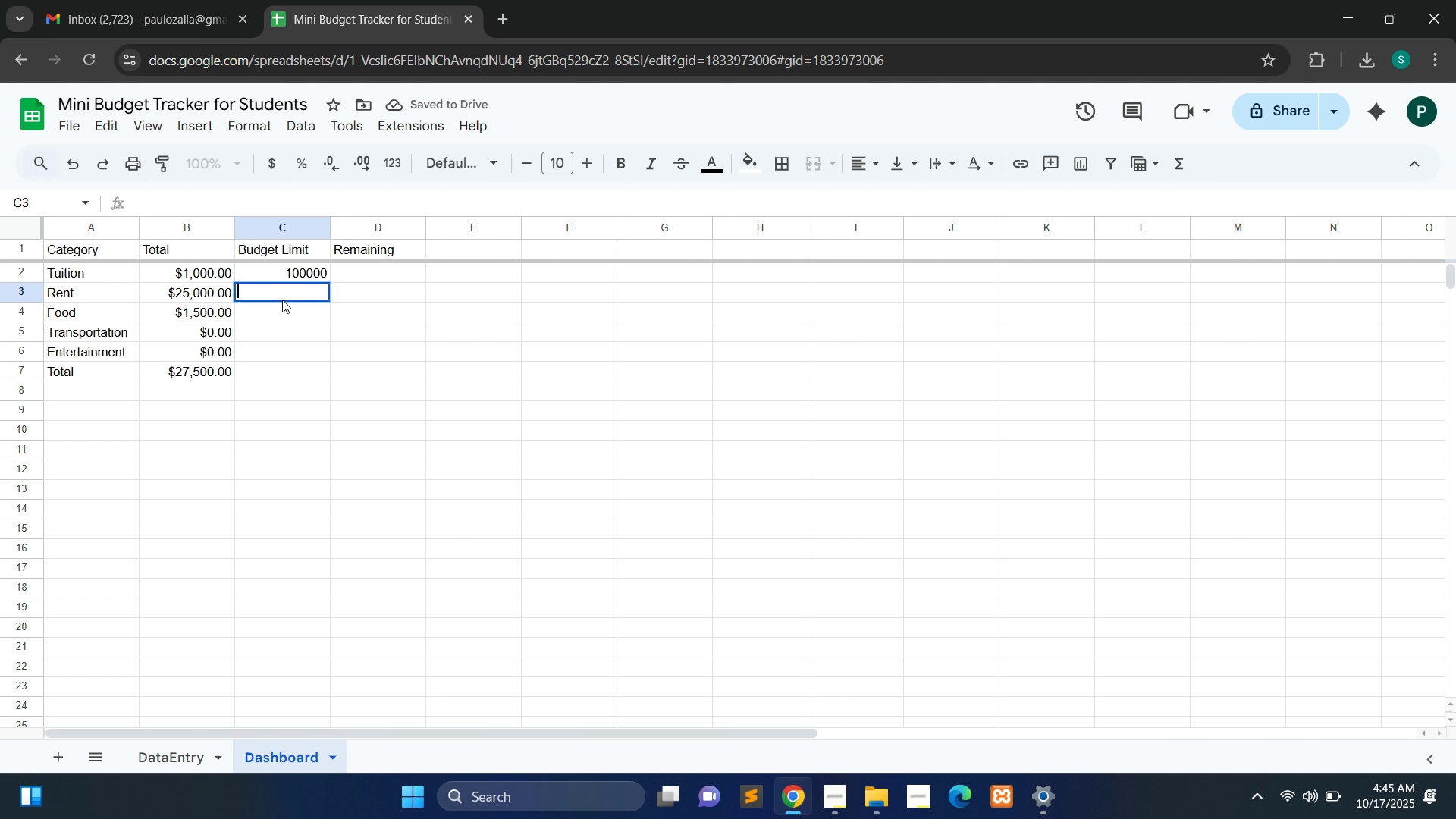 
type(30000)
 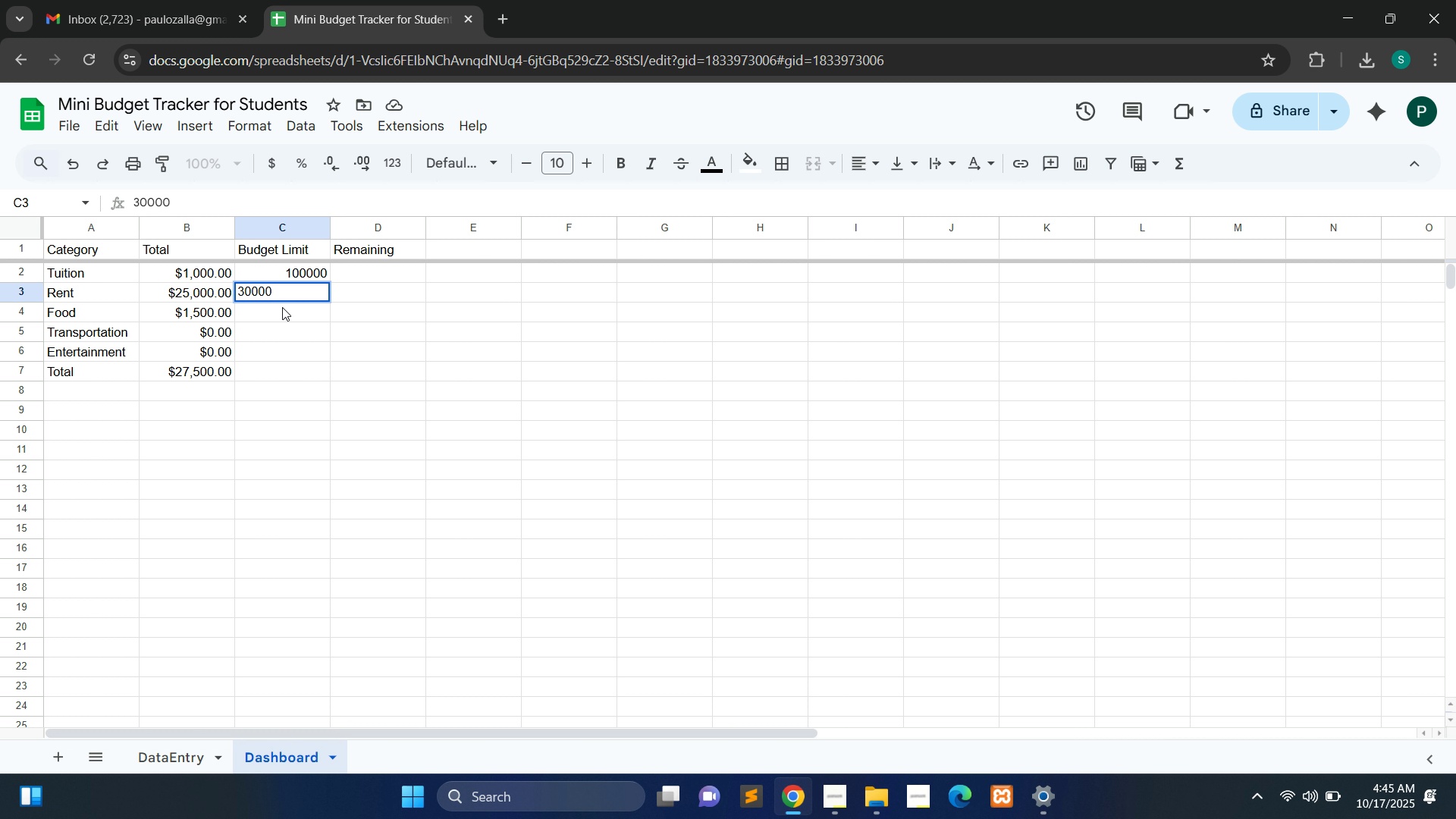 
double_click([282, 307])
 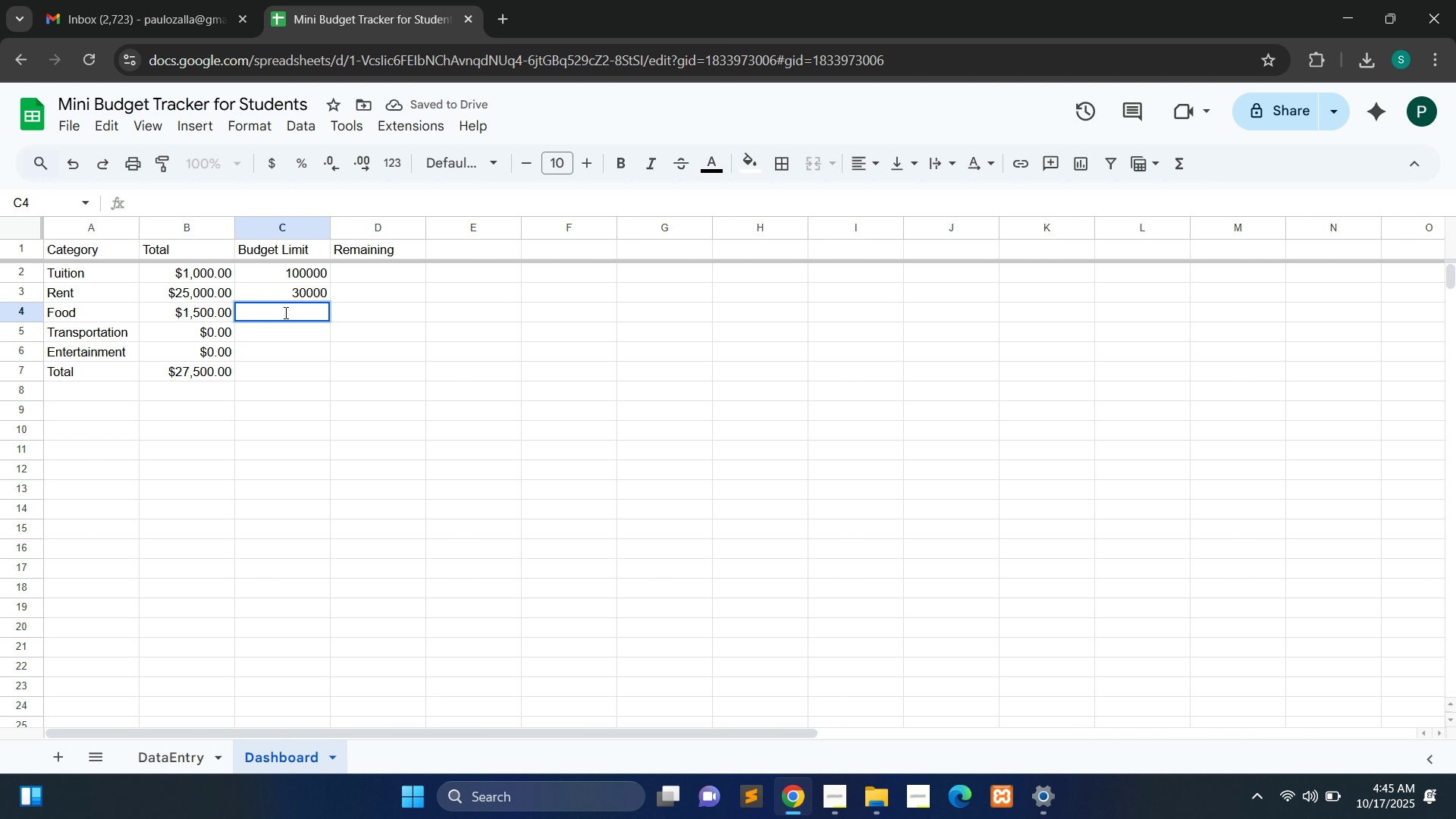 
type(20000)
 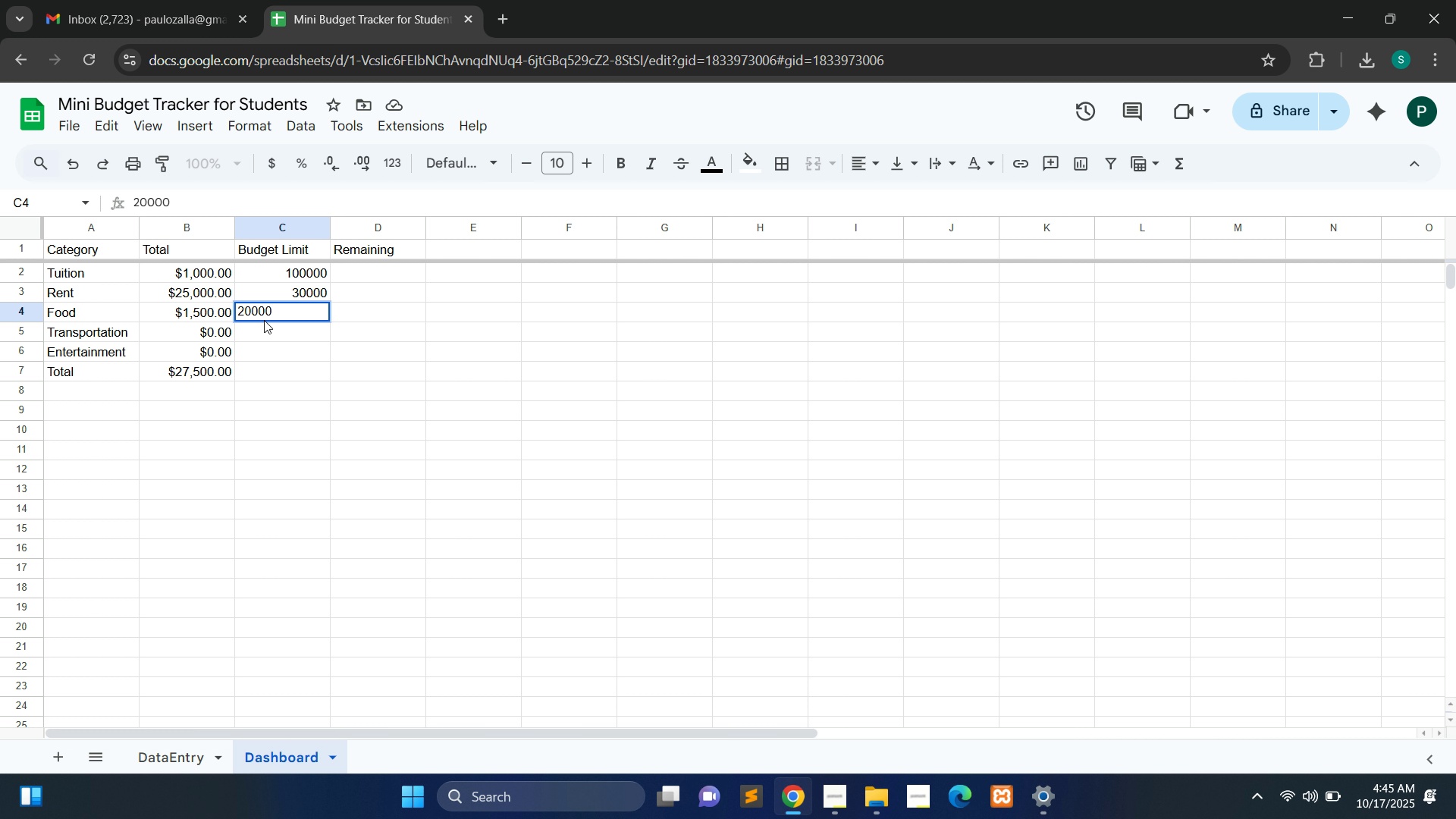 
wait(5.93)
 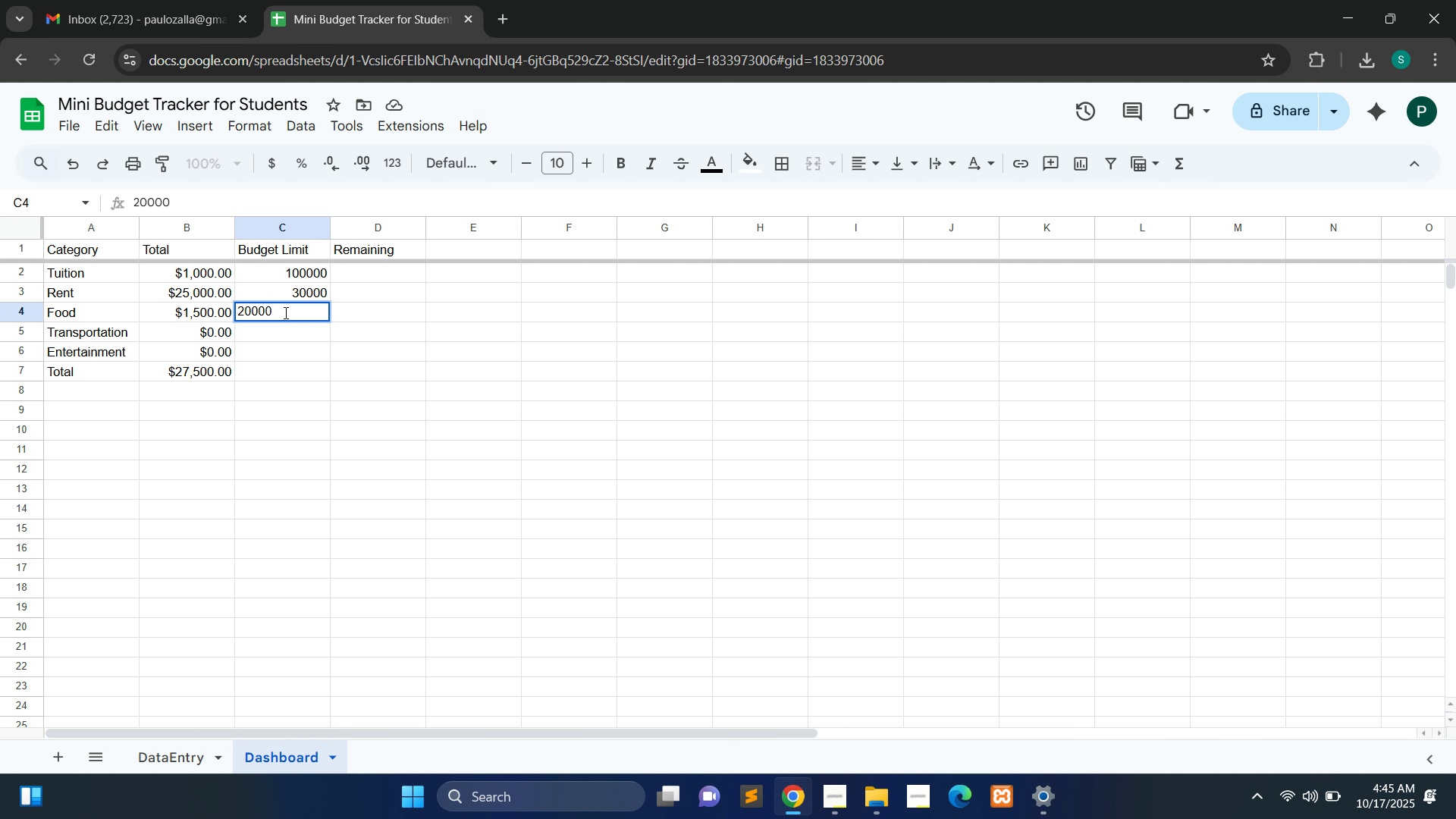 
key(Backspace)
 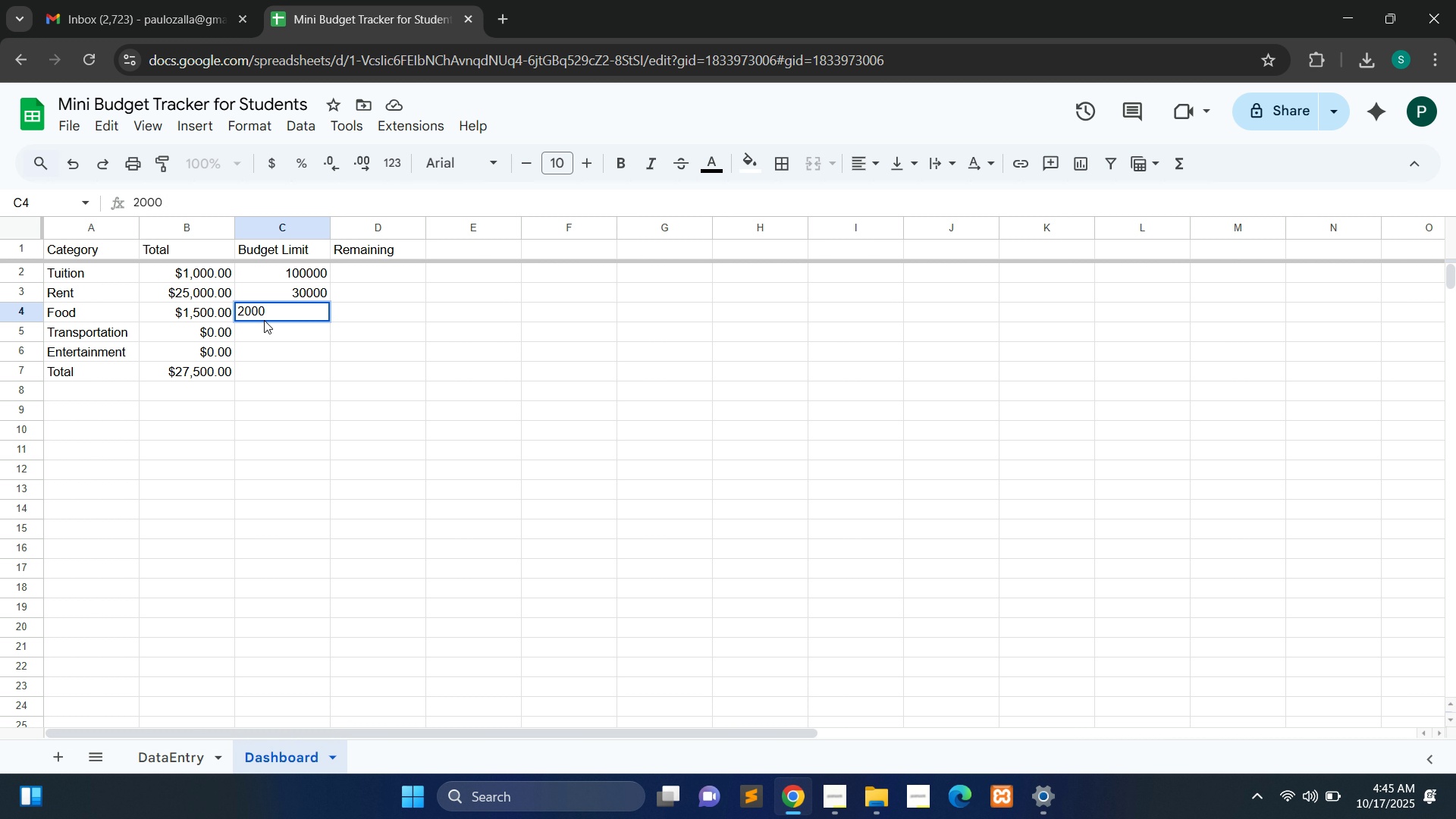 
key(0)
 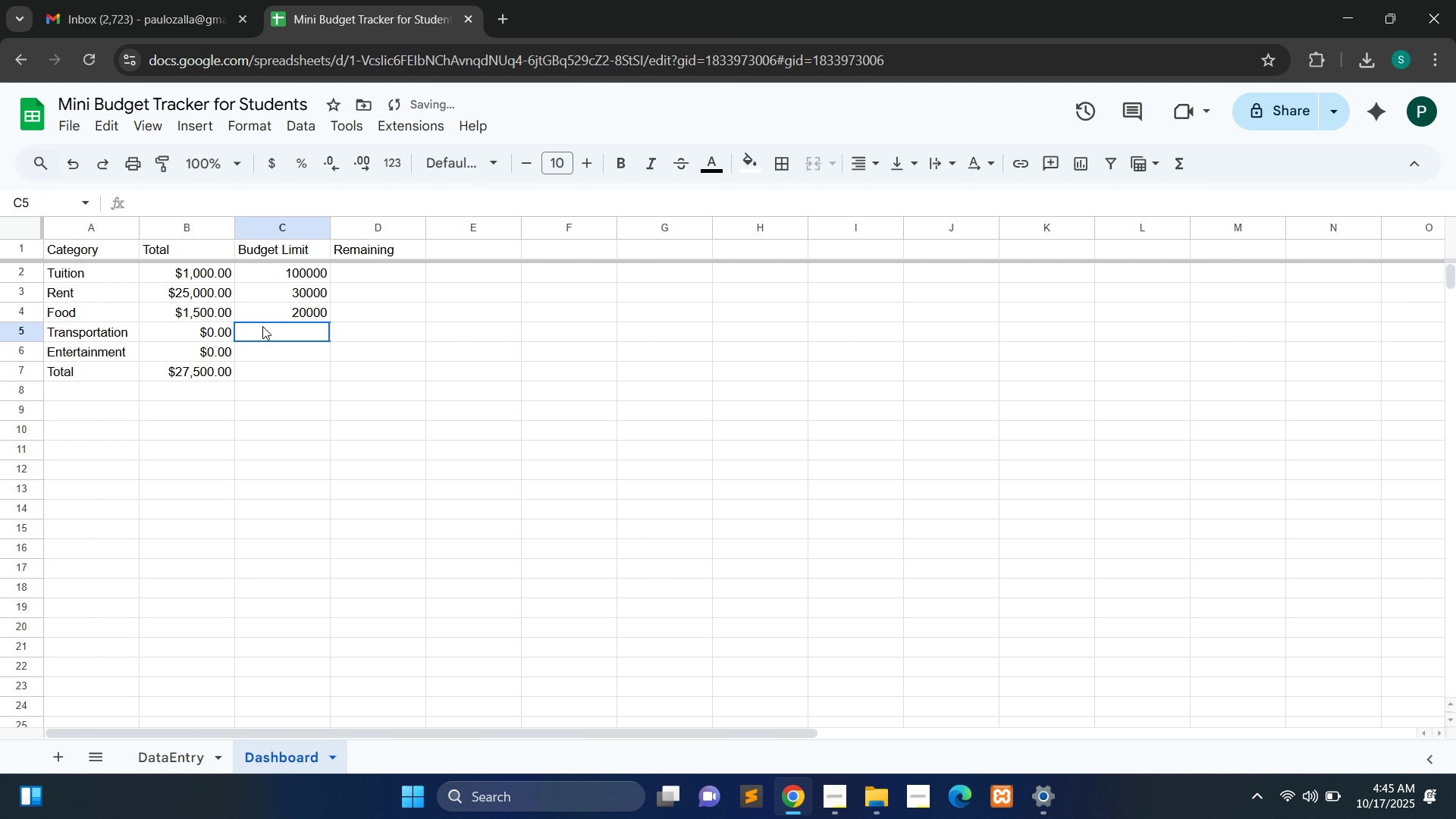 
double_click([262, 326])
 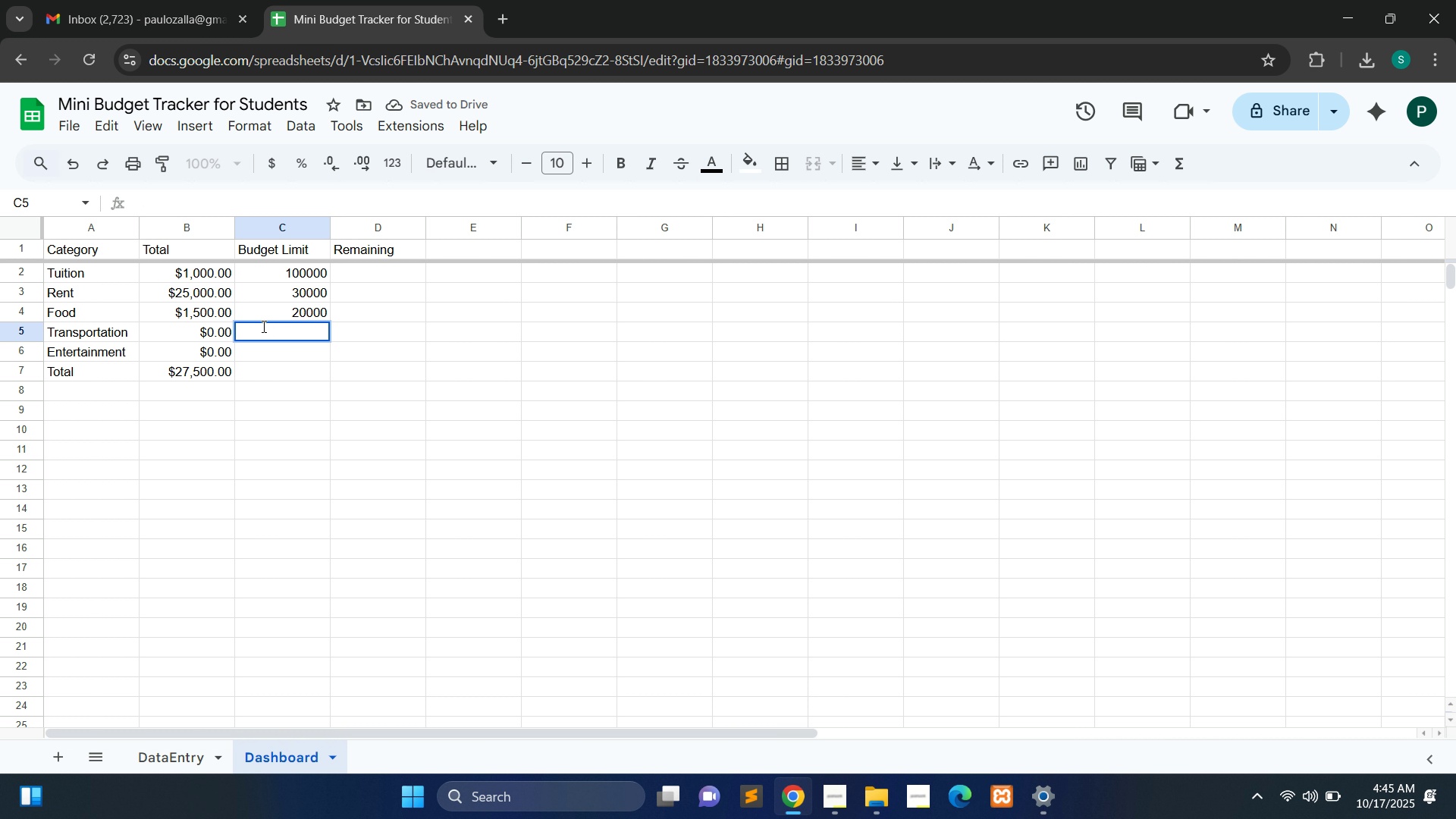 
type(5000)
 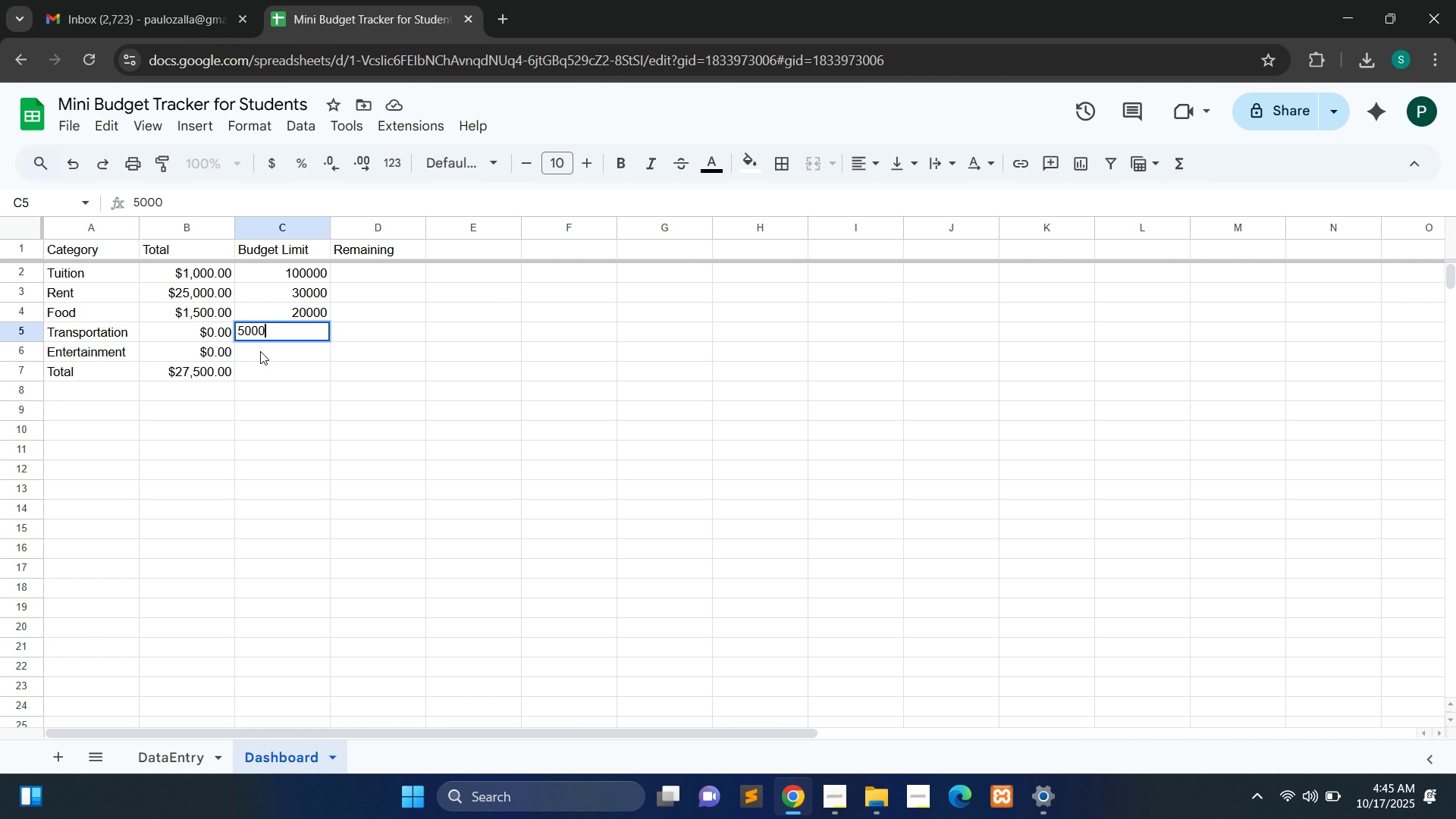 
double_click([260, 351])
 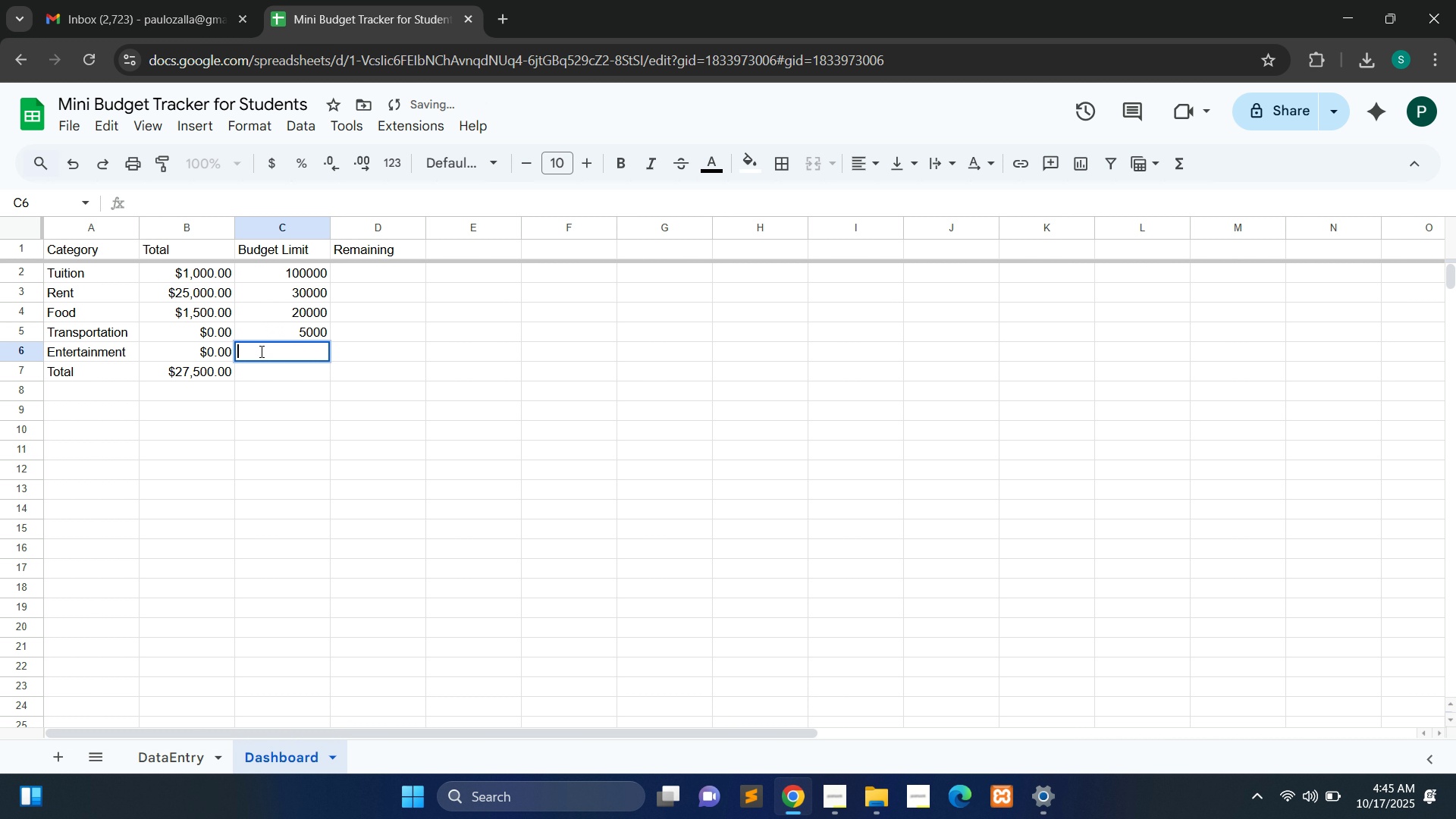 
type(3000)
 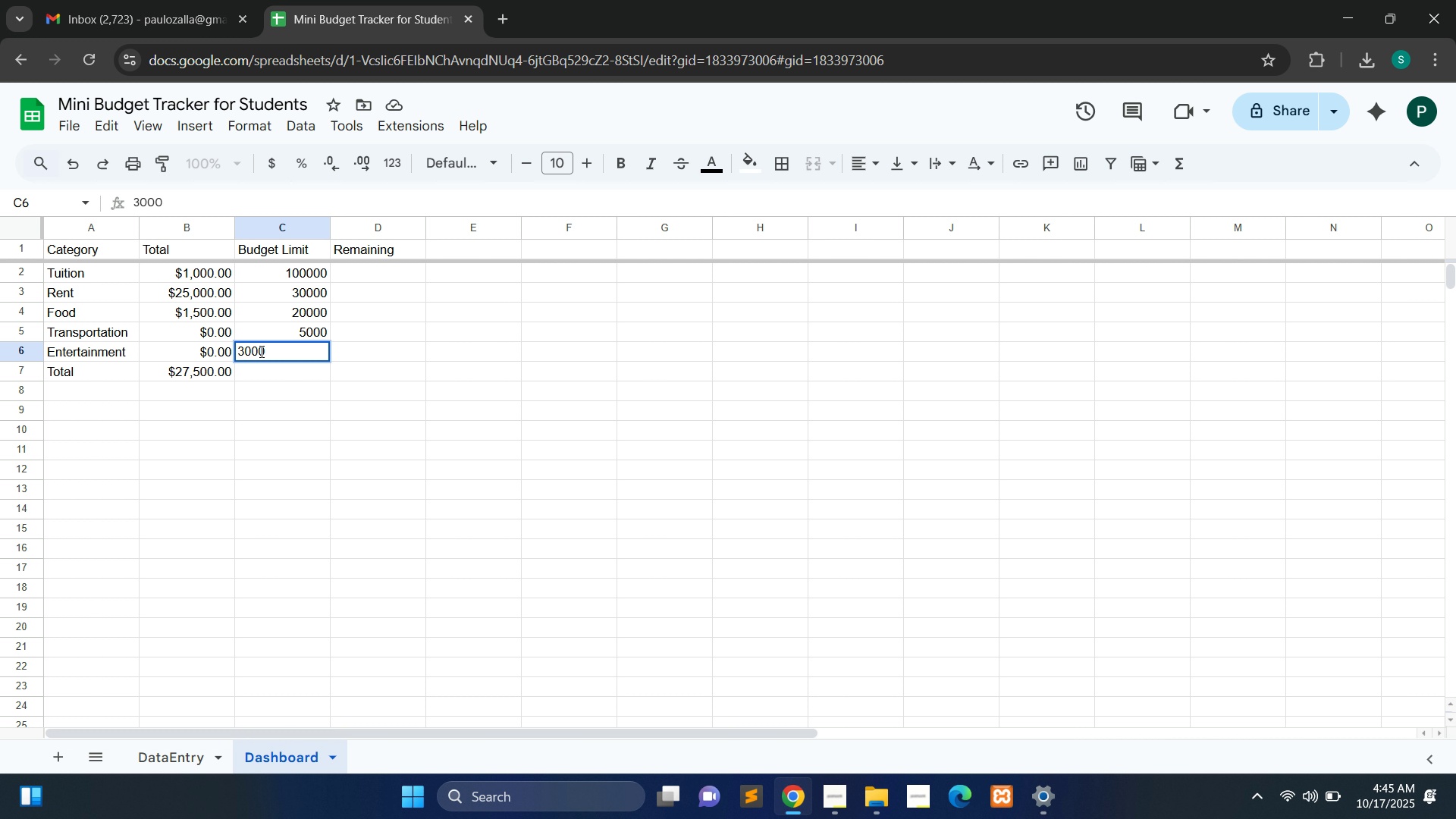 
wait(11.72)
 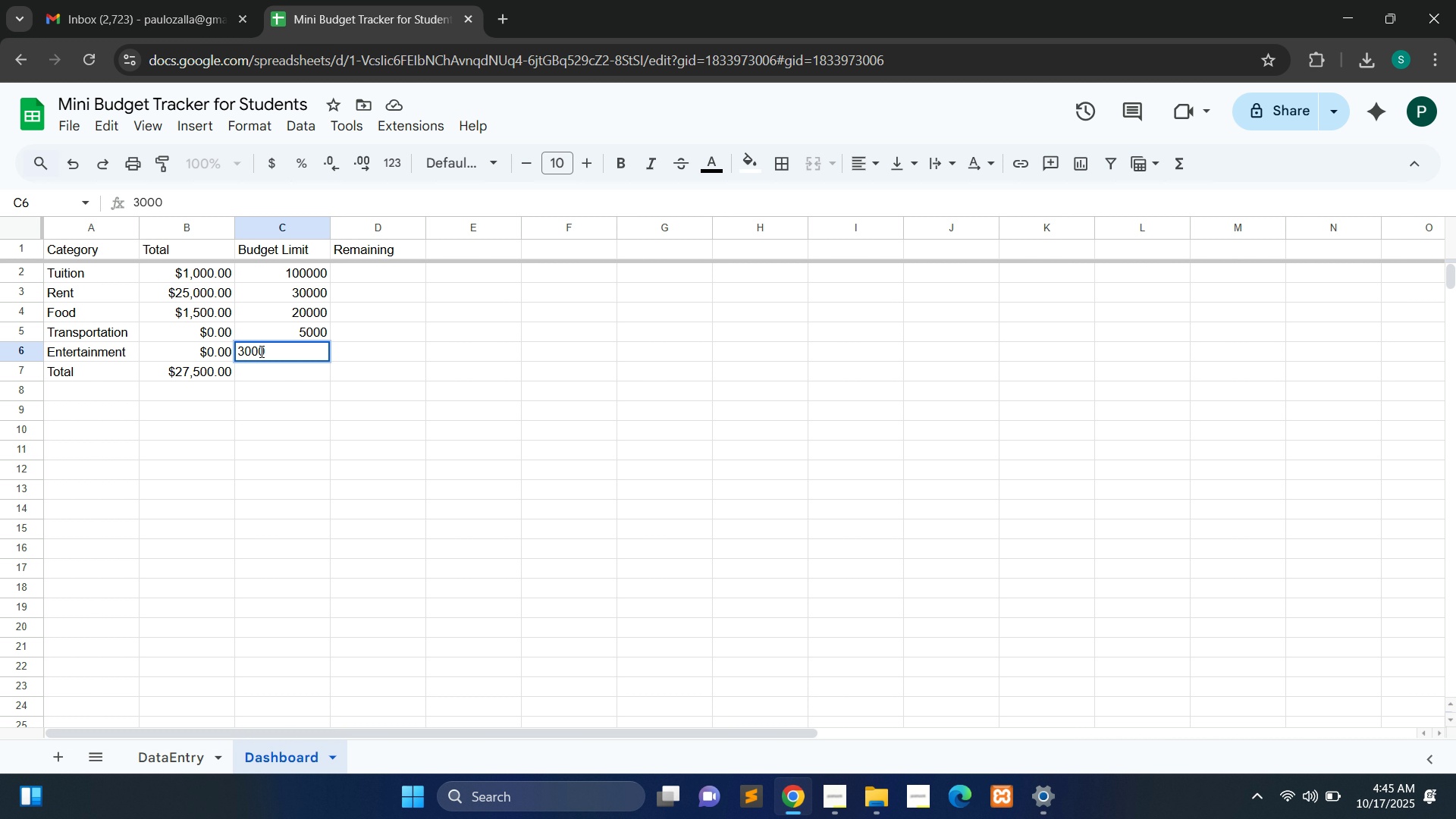 
double_click([275, 369])
 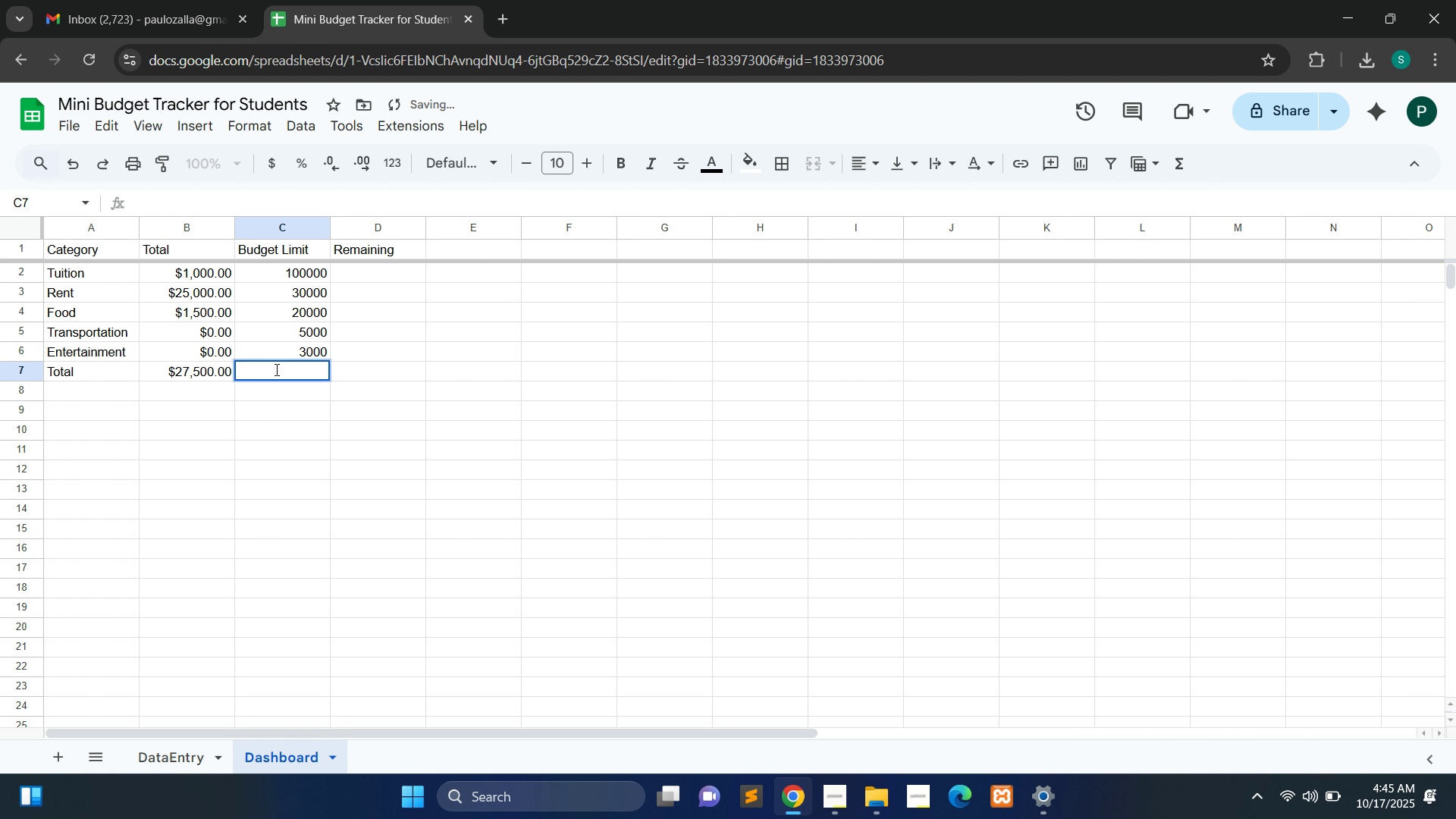 
type(=SUM)
 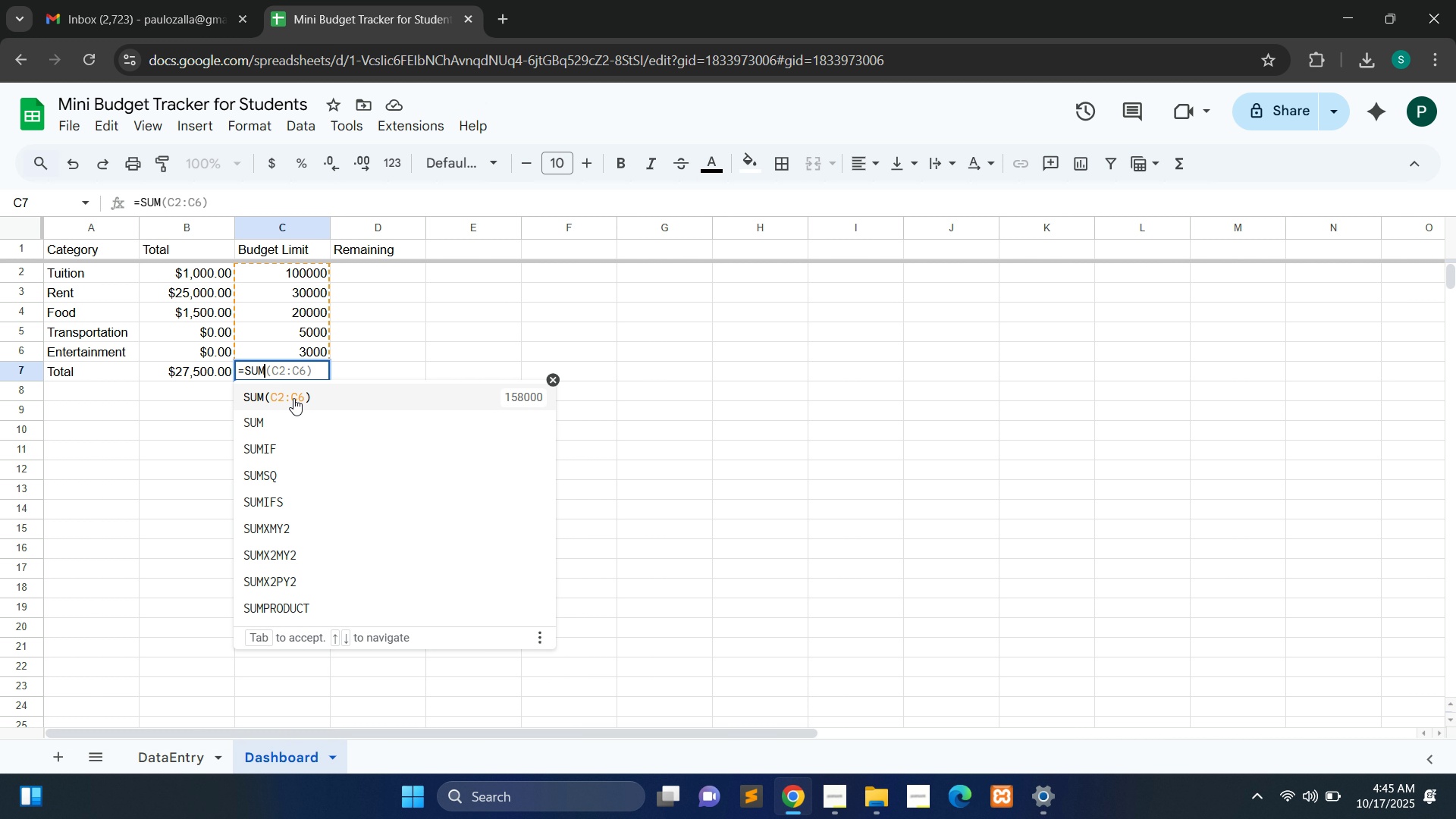 
left_click([293, 398])
 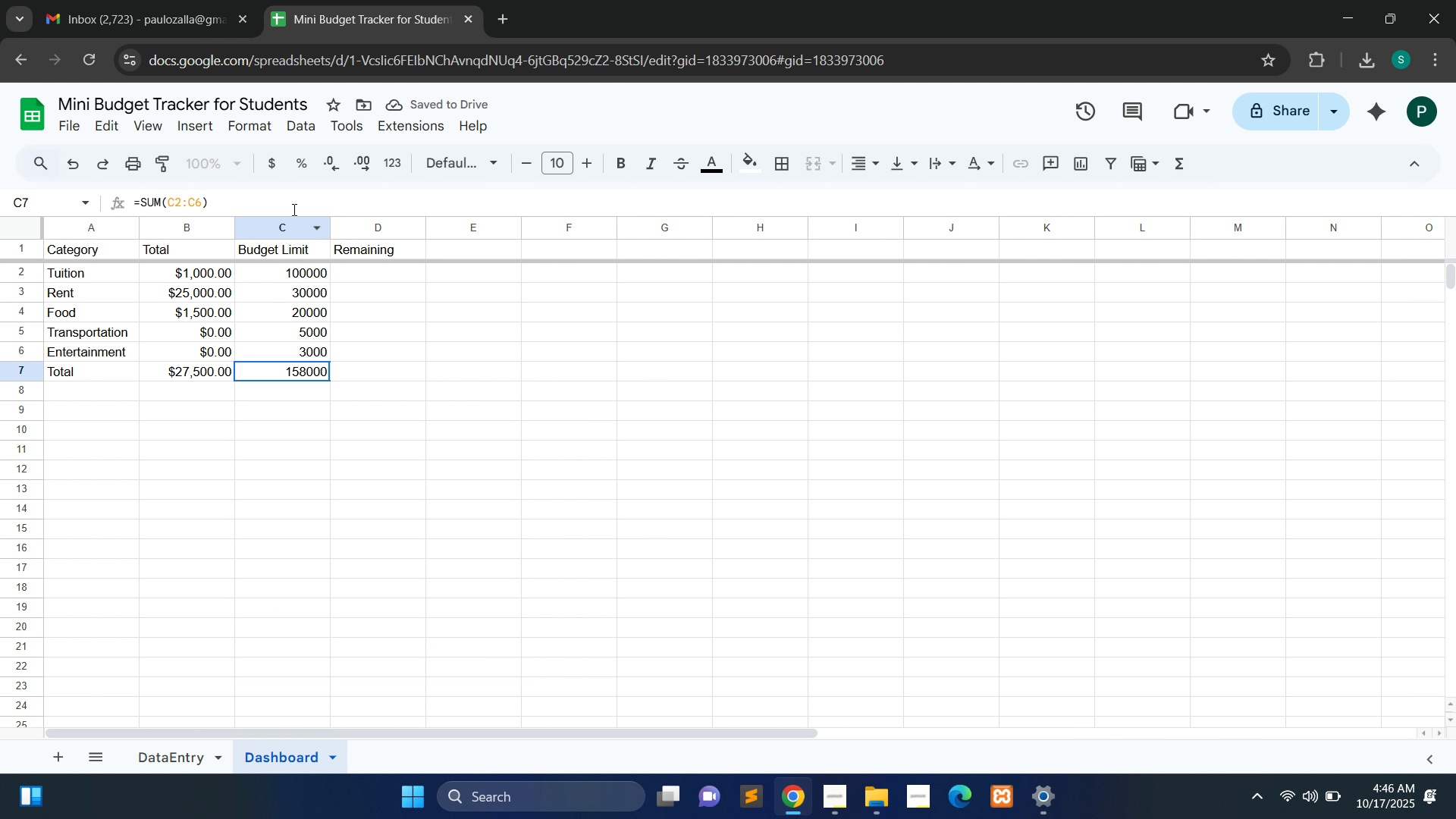 
left_click([318, 231])
 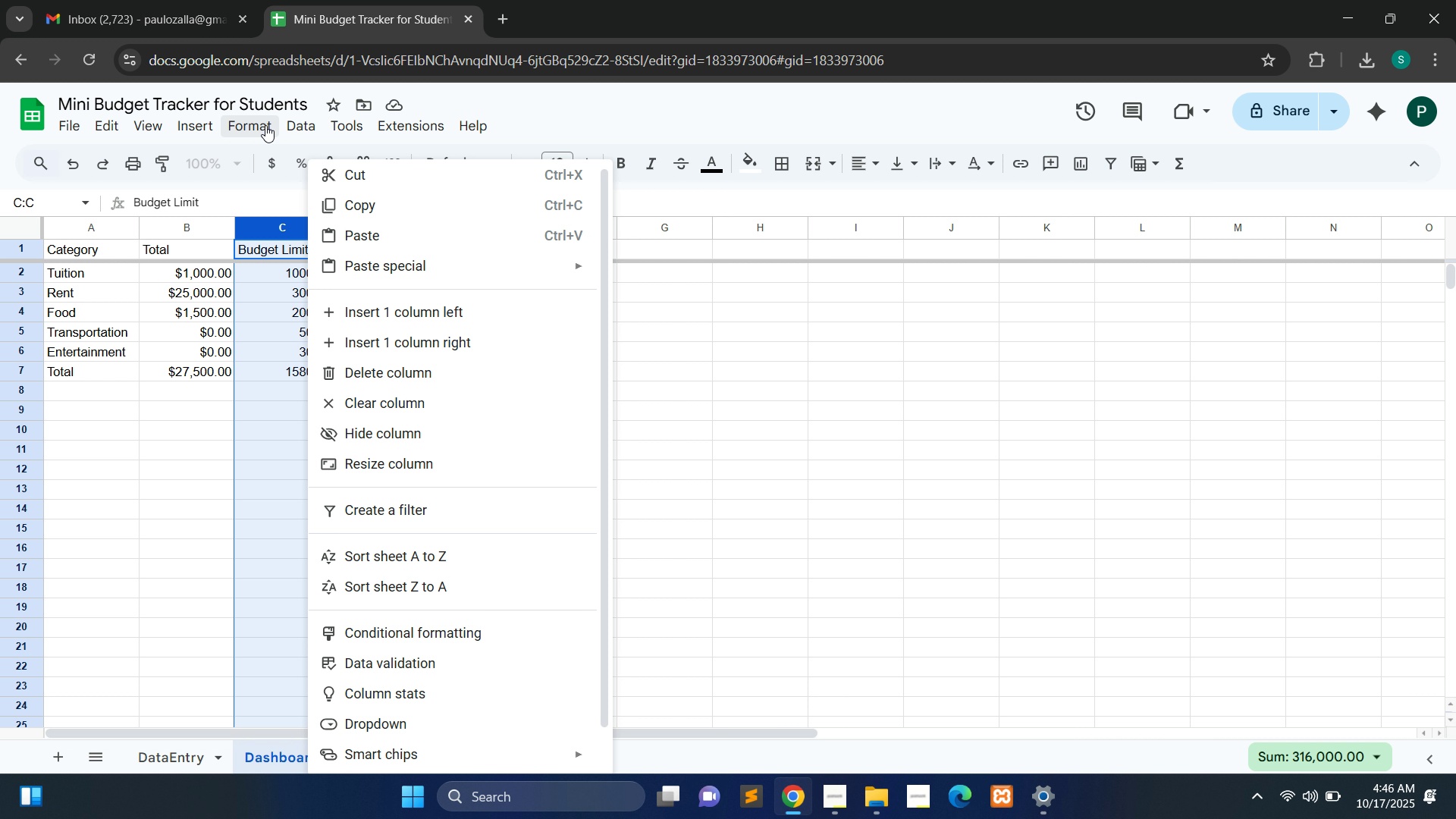 
left_click([265, 125])
 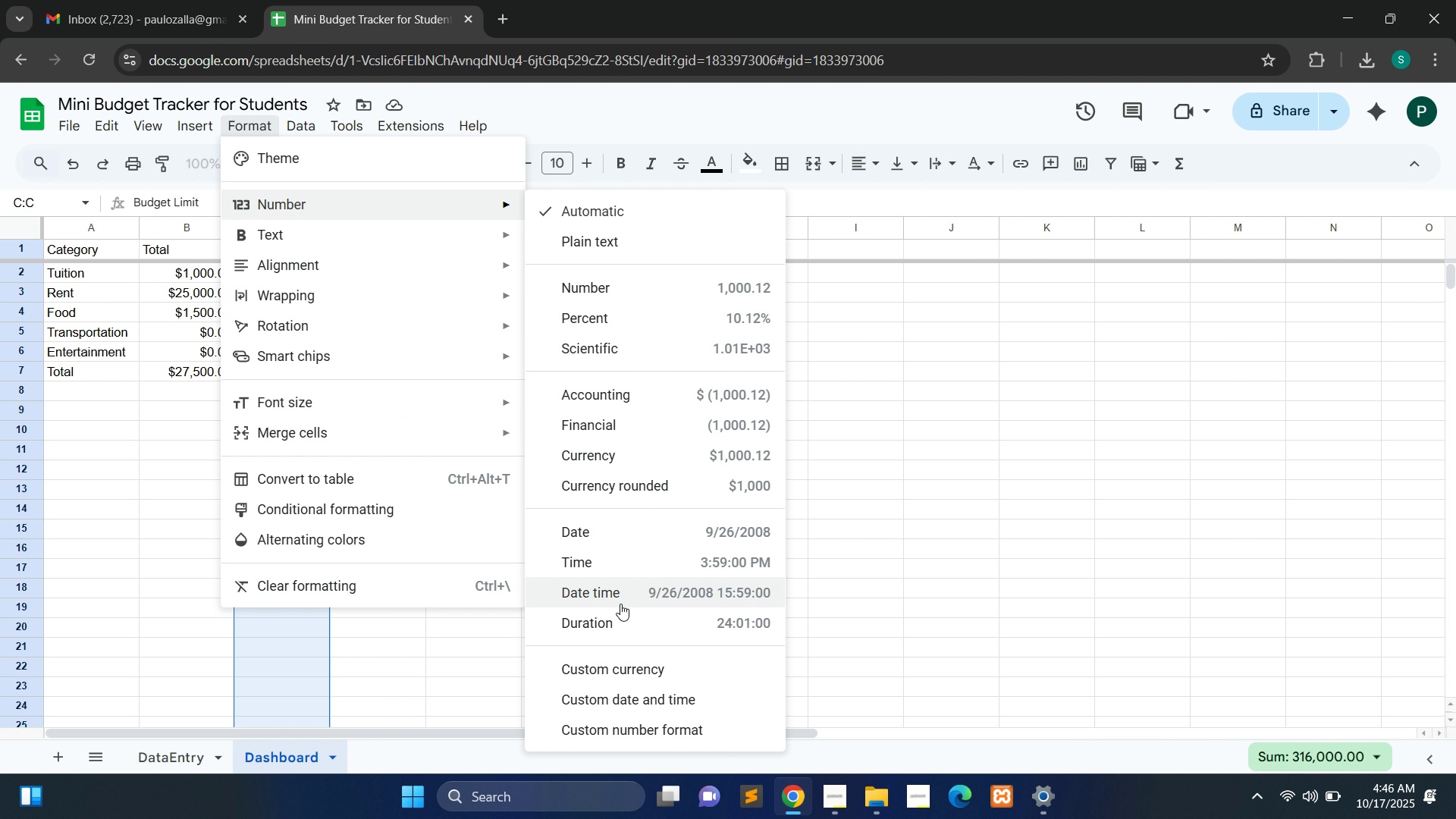 
left_click([611, 462])
 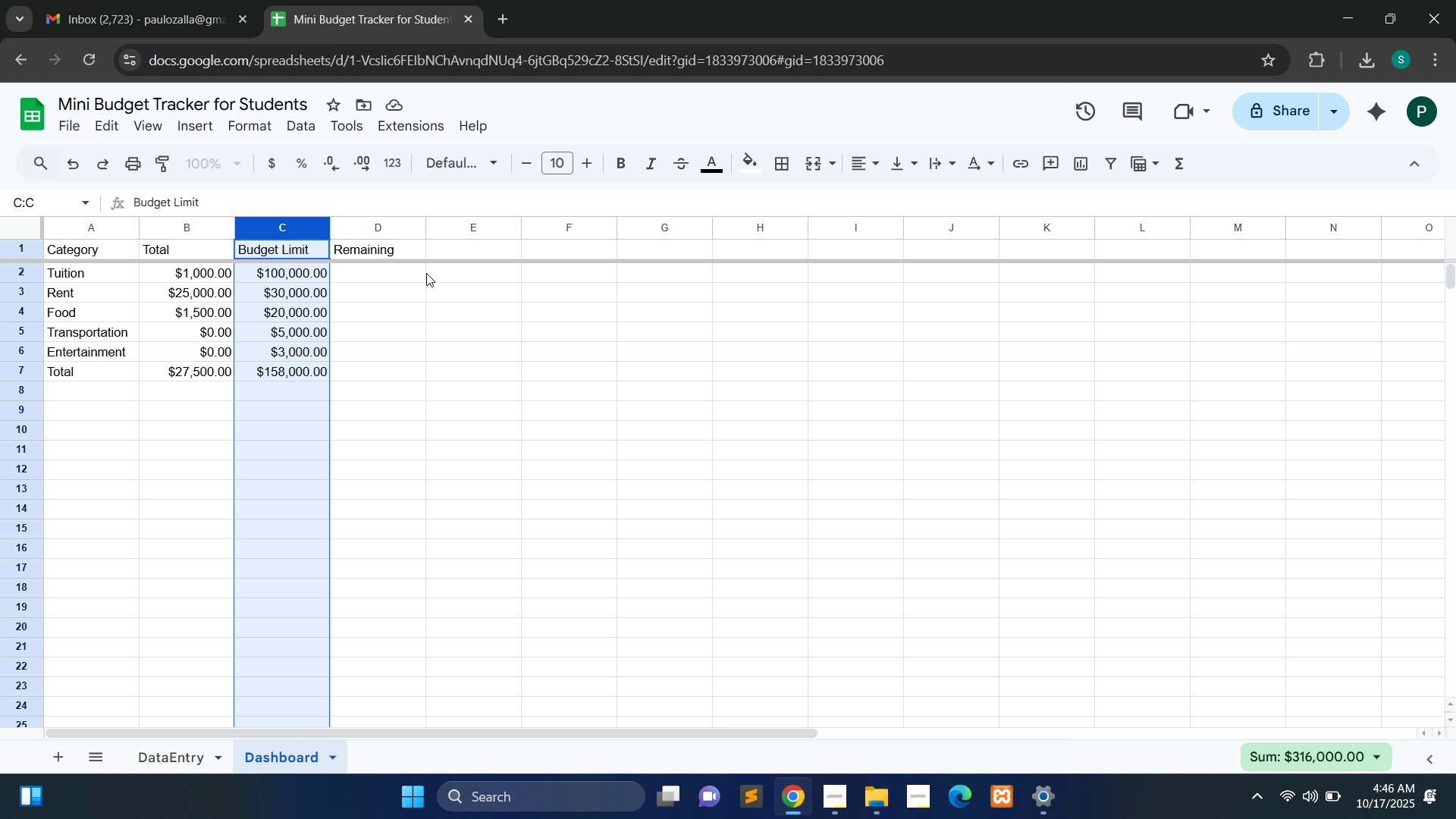 
wait(44.83)
 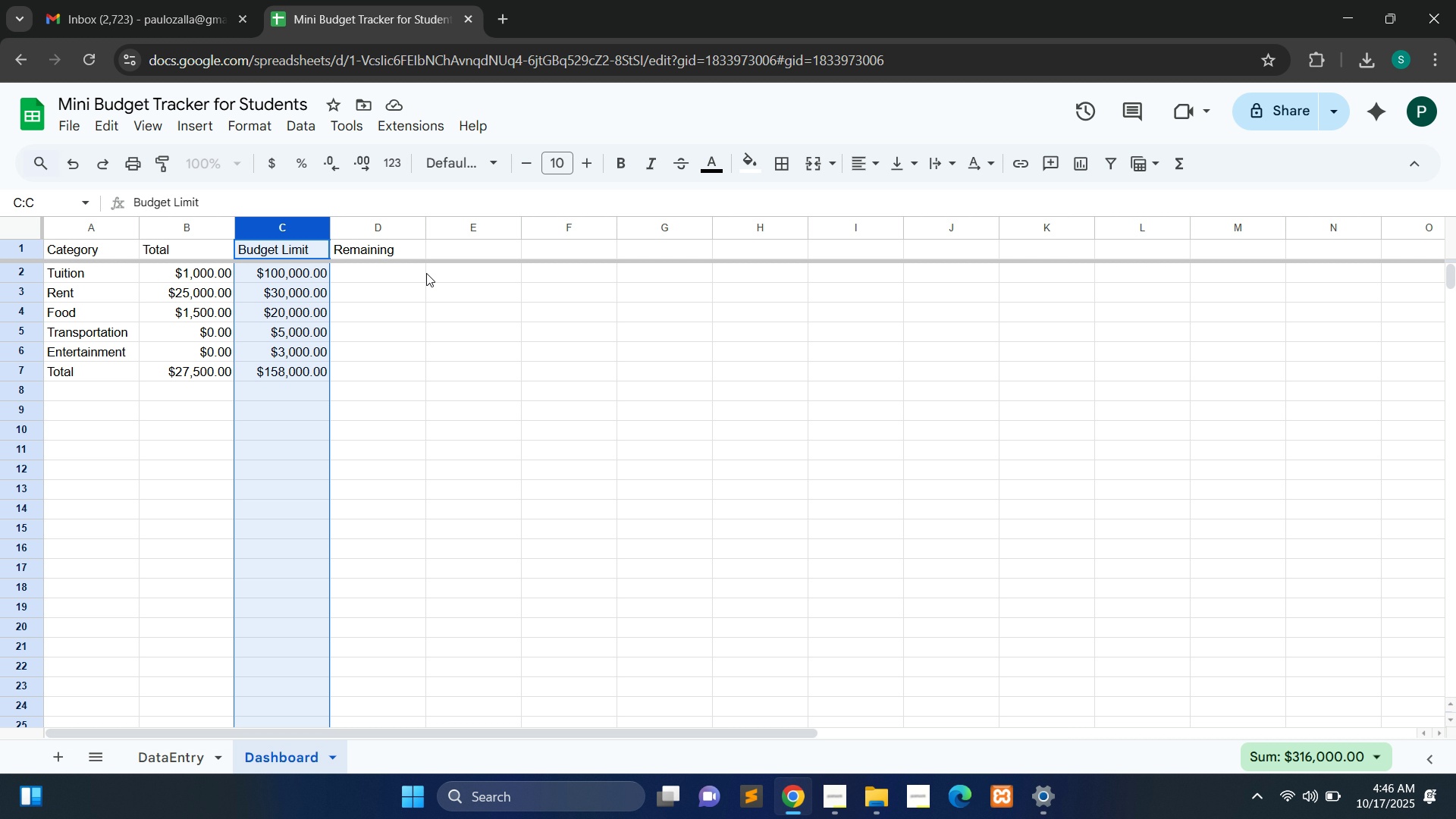 
double_click([378, 275])
 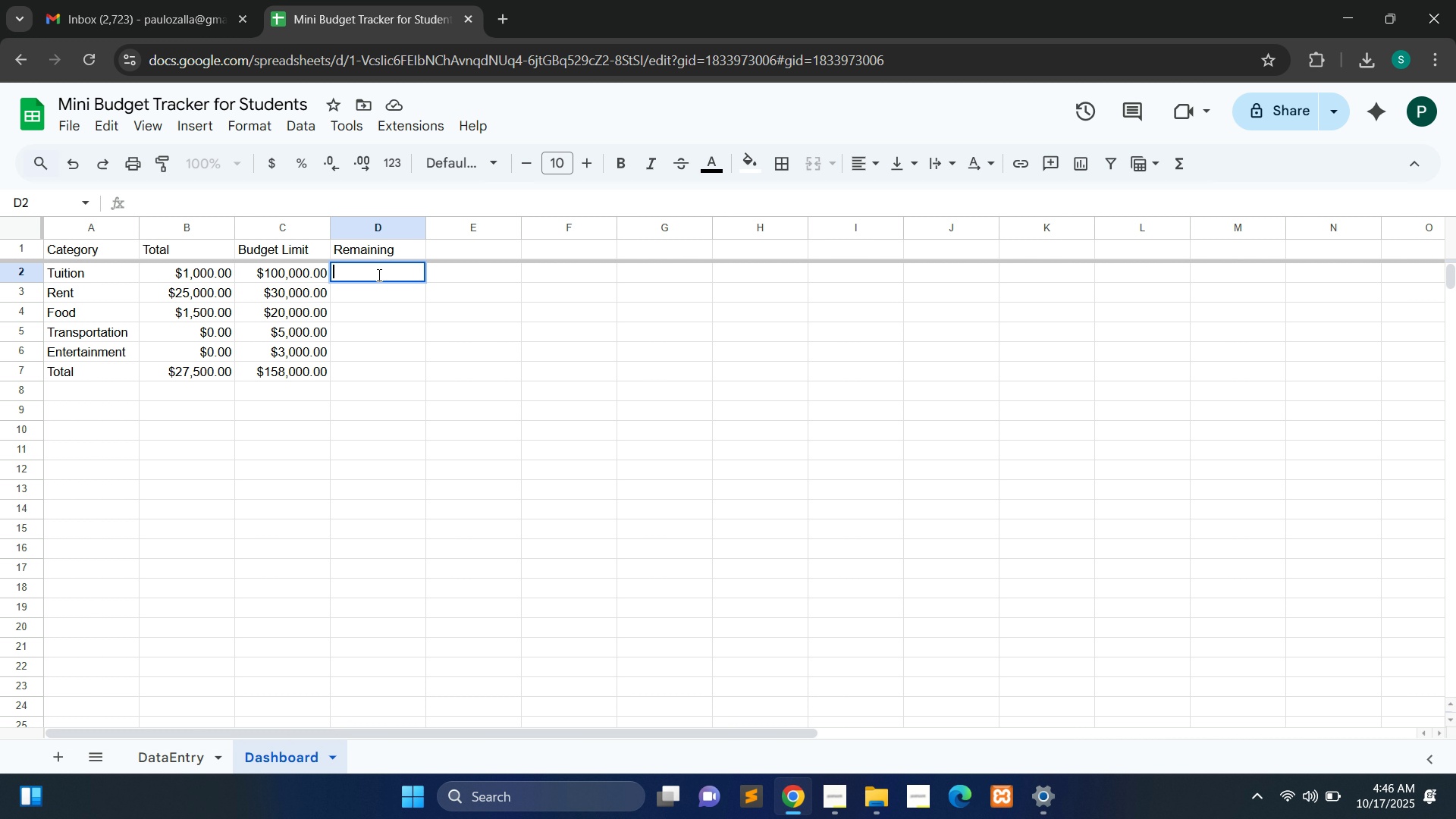 
wait(5.84)
 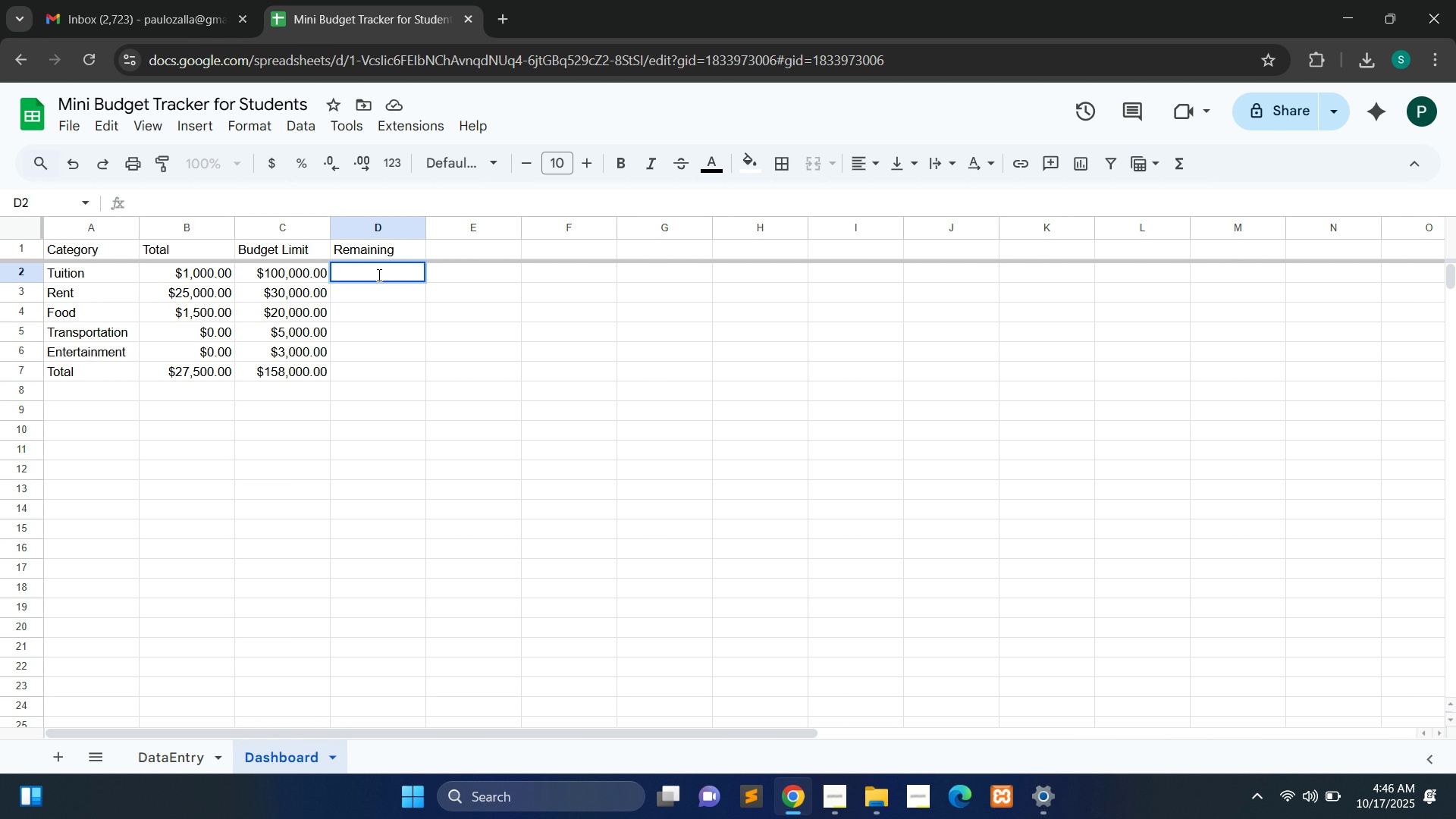 
key(Equal)
 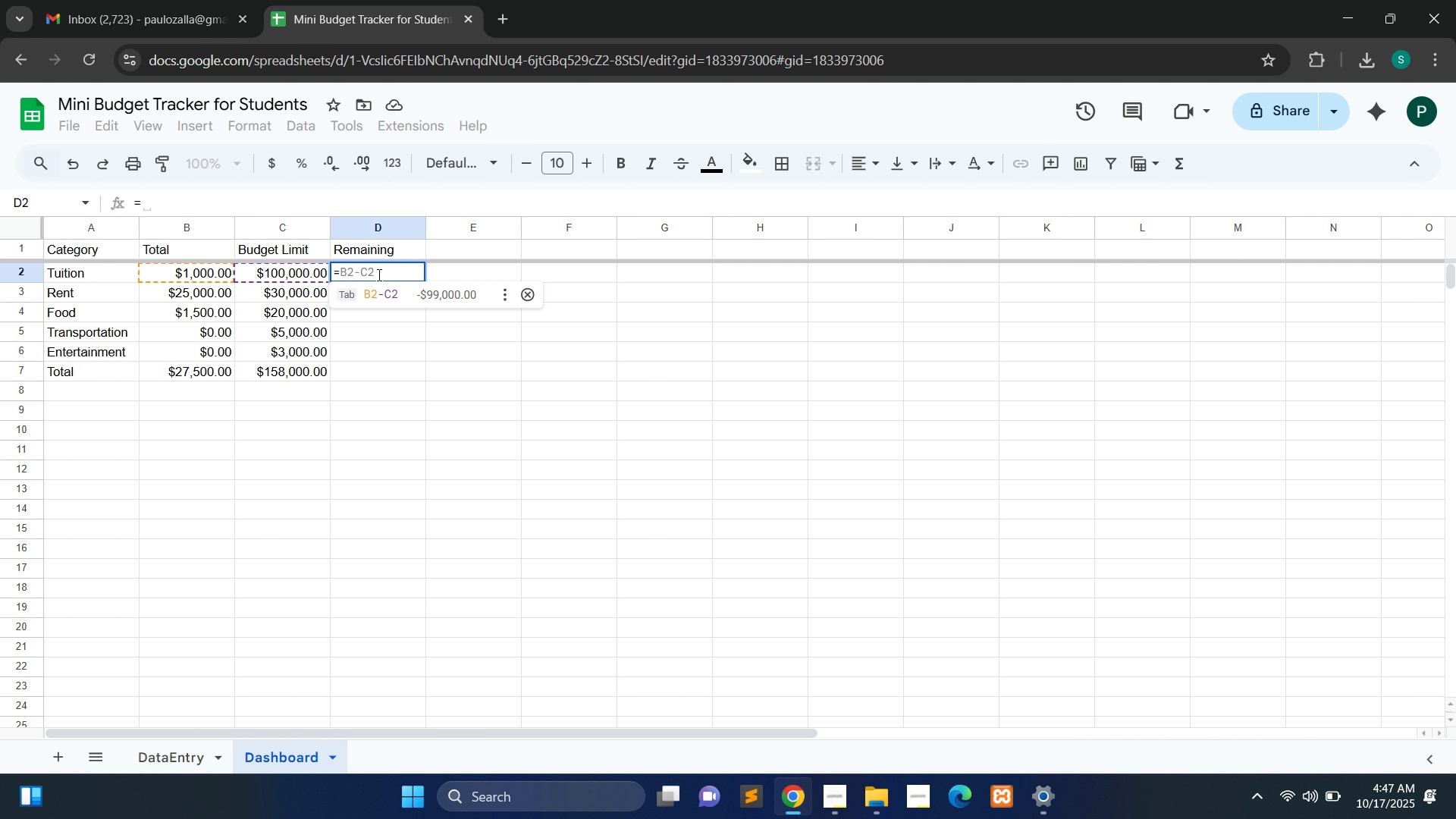 
wait(5.77)
 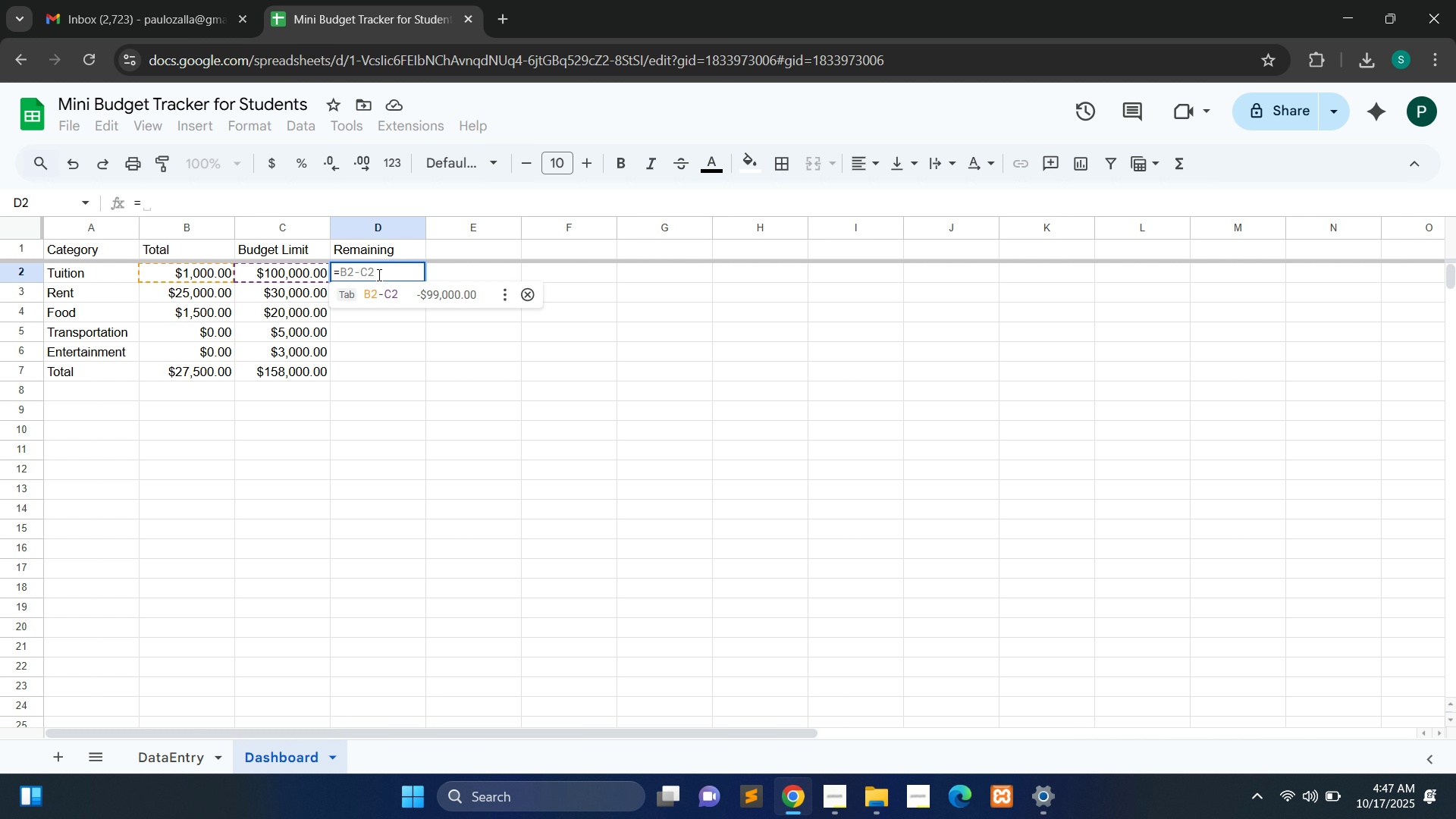 
type(DI)
key(Backspace)
key(Backspace)
 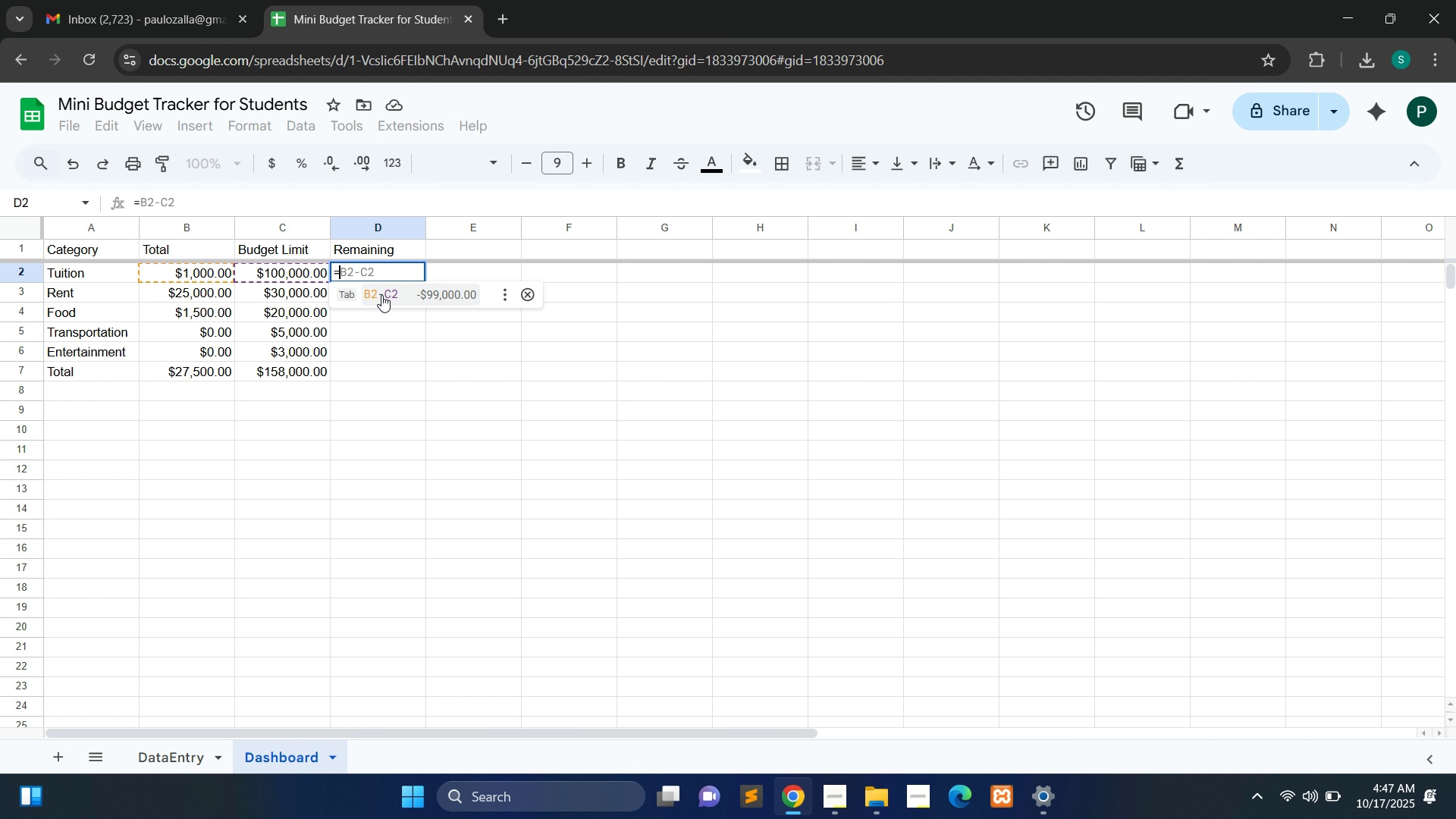 
wait(13.93)
 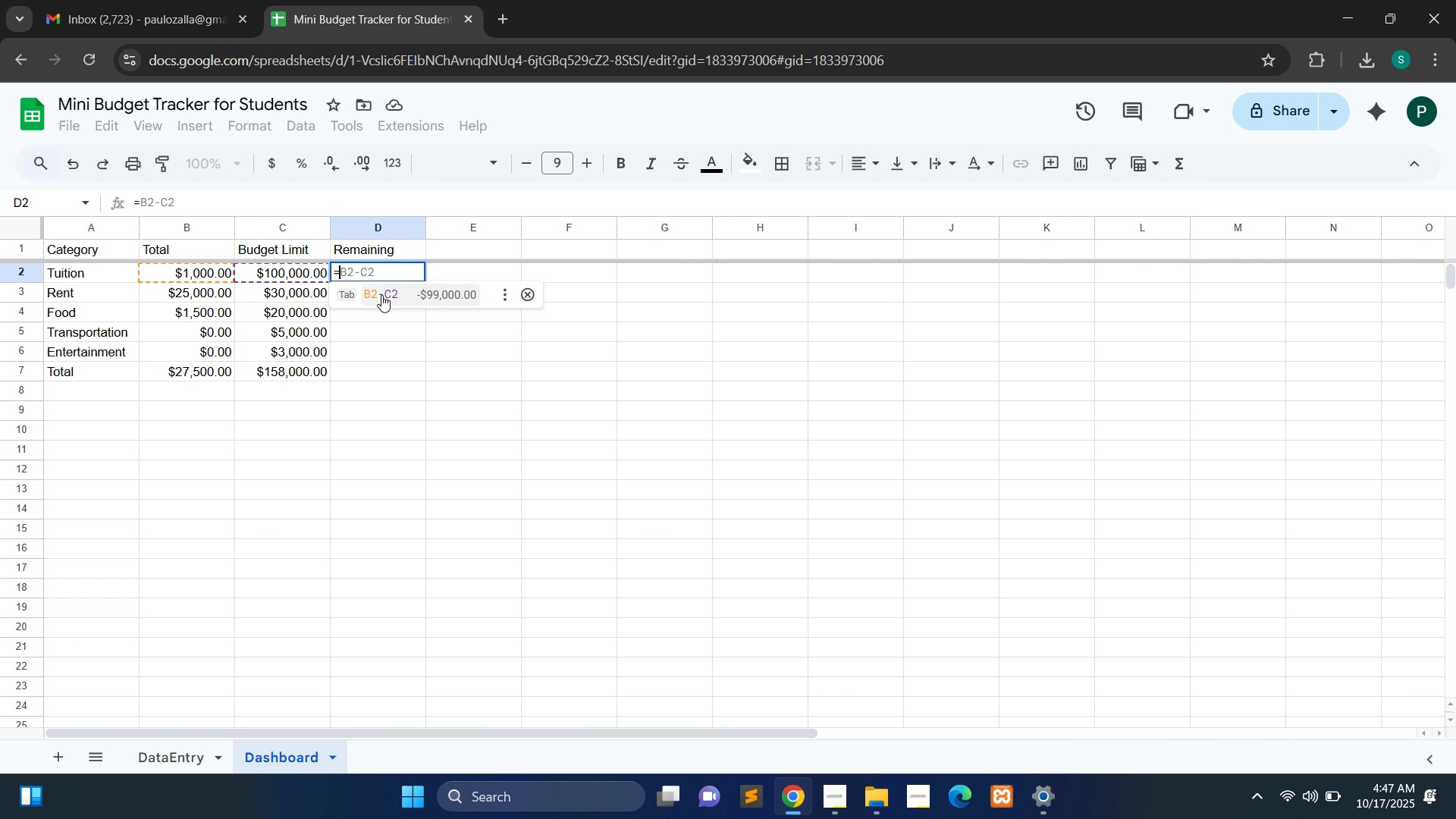 
key(D)
 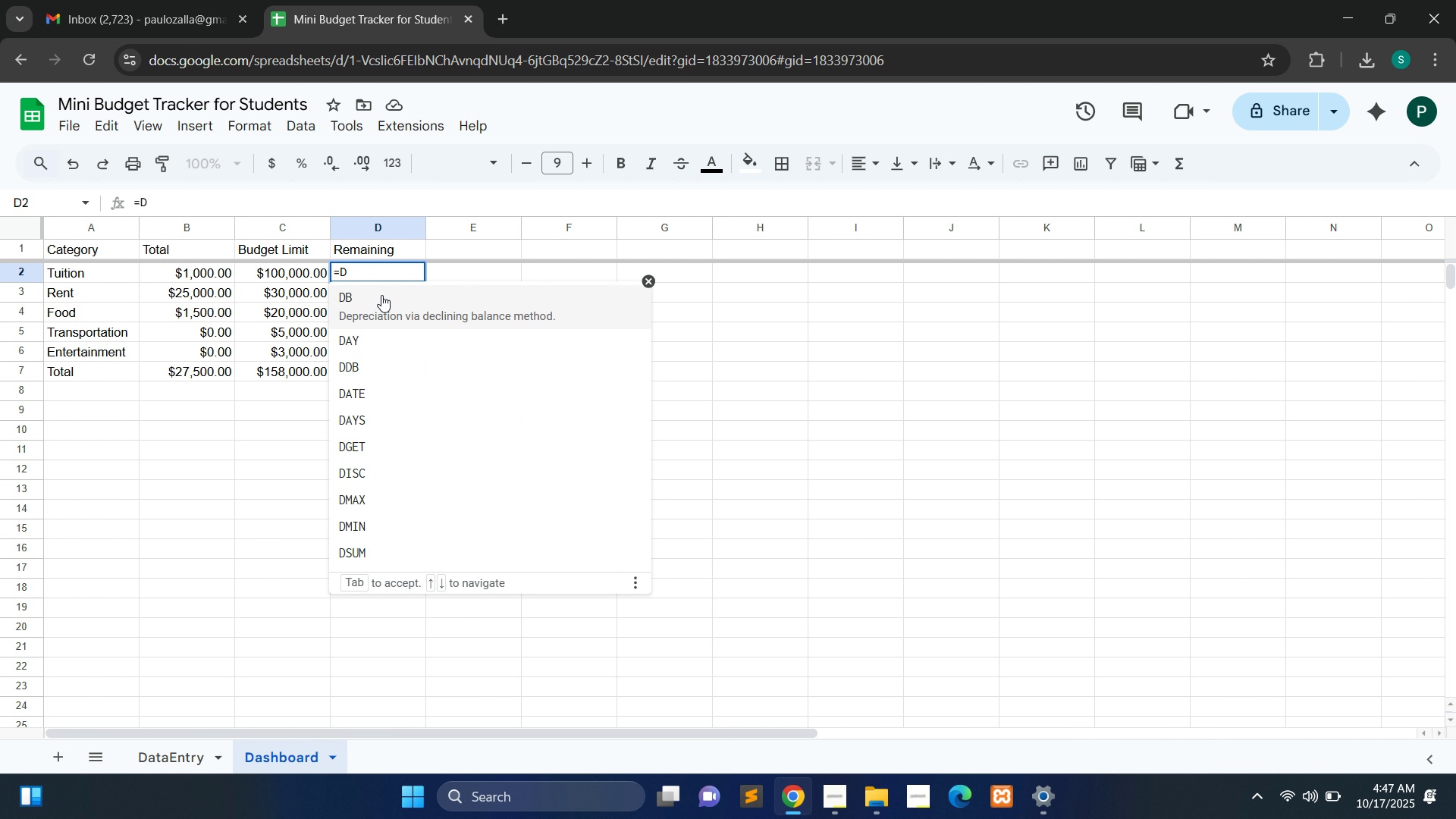 
key(Backspace)
 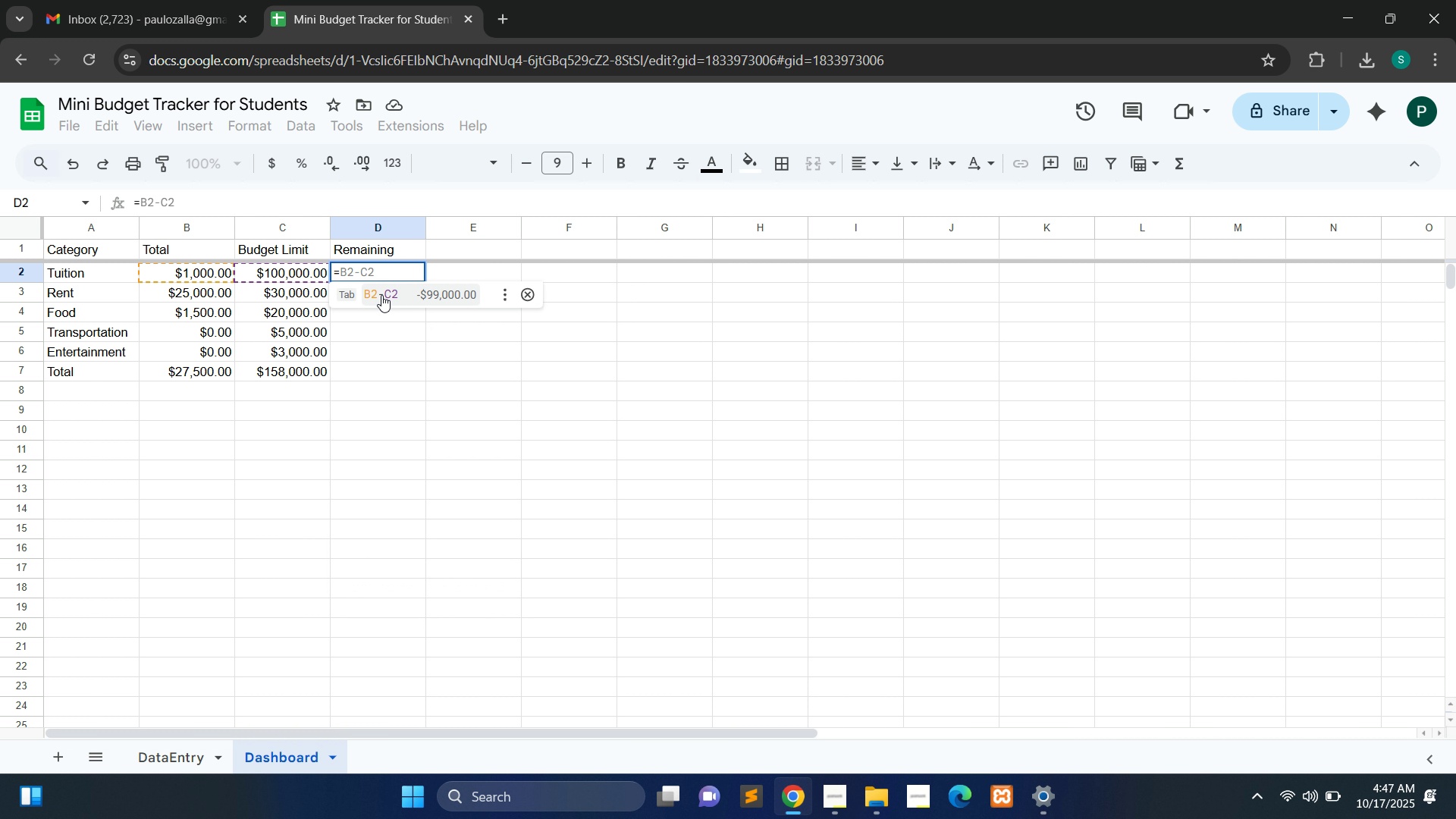 
wait(5.29)
 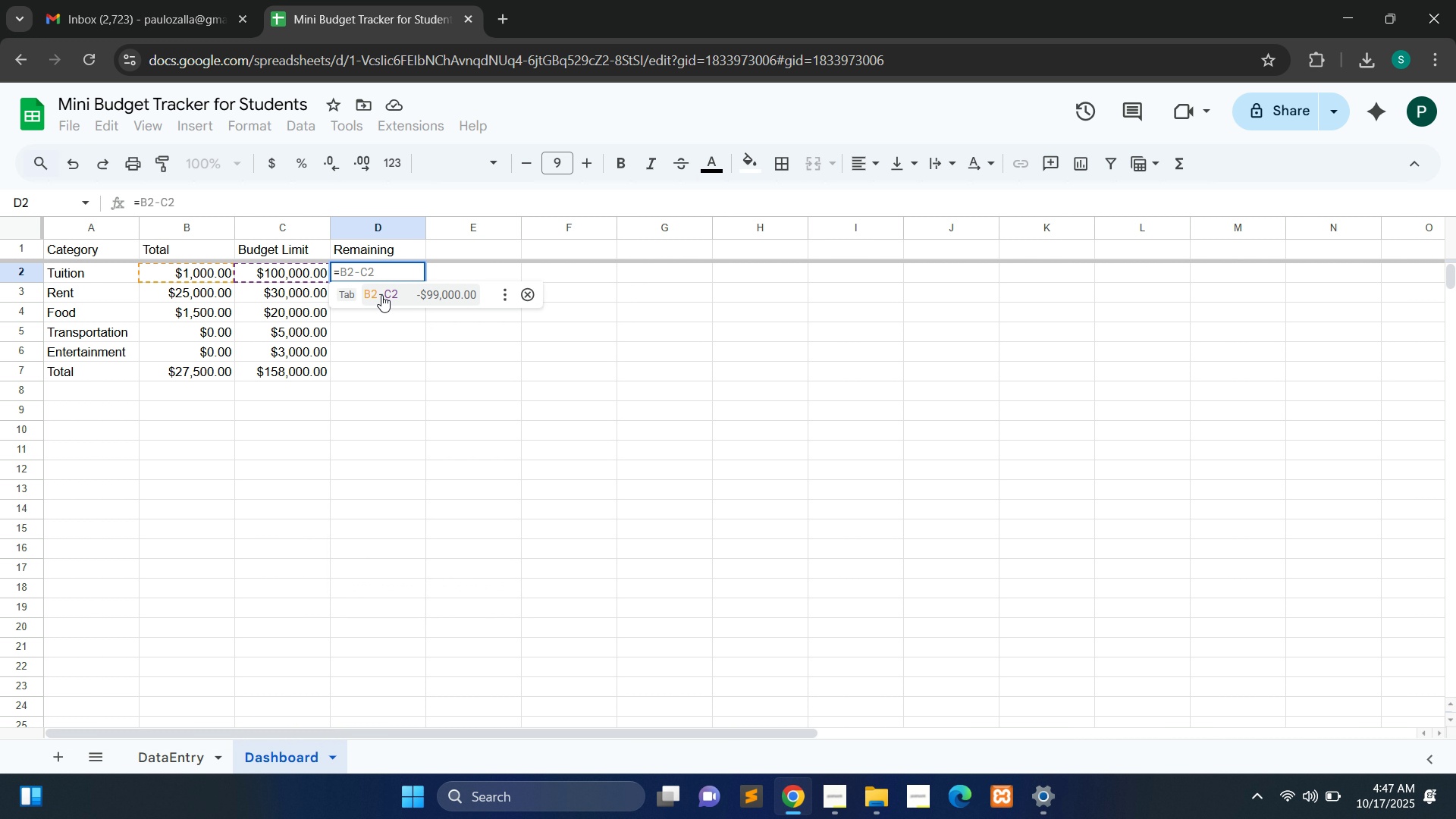 
type(C2)
 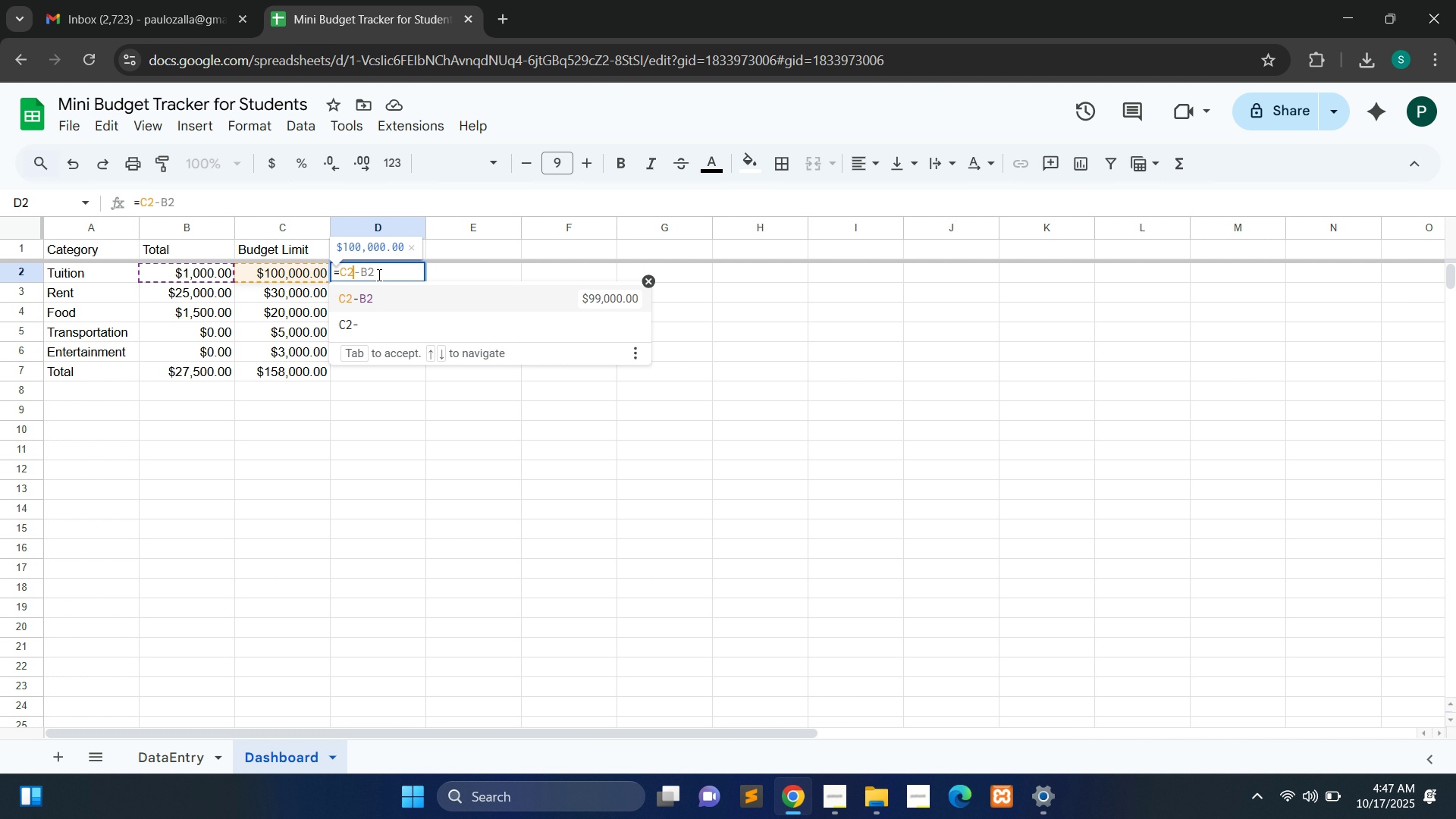 
left_click([378, 275])
 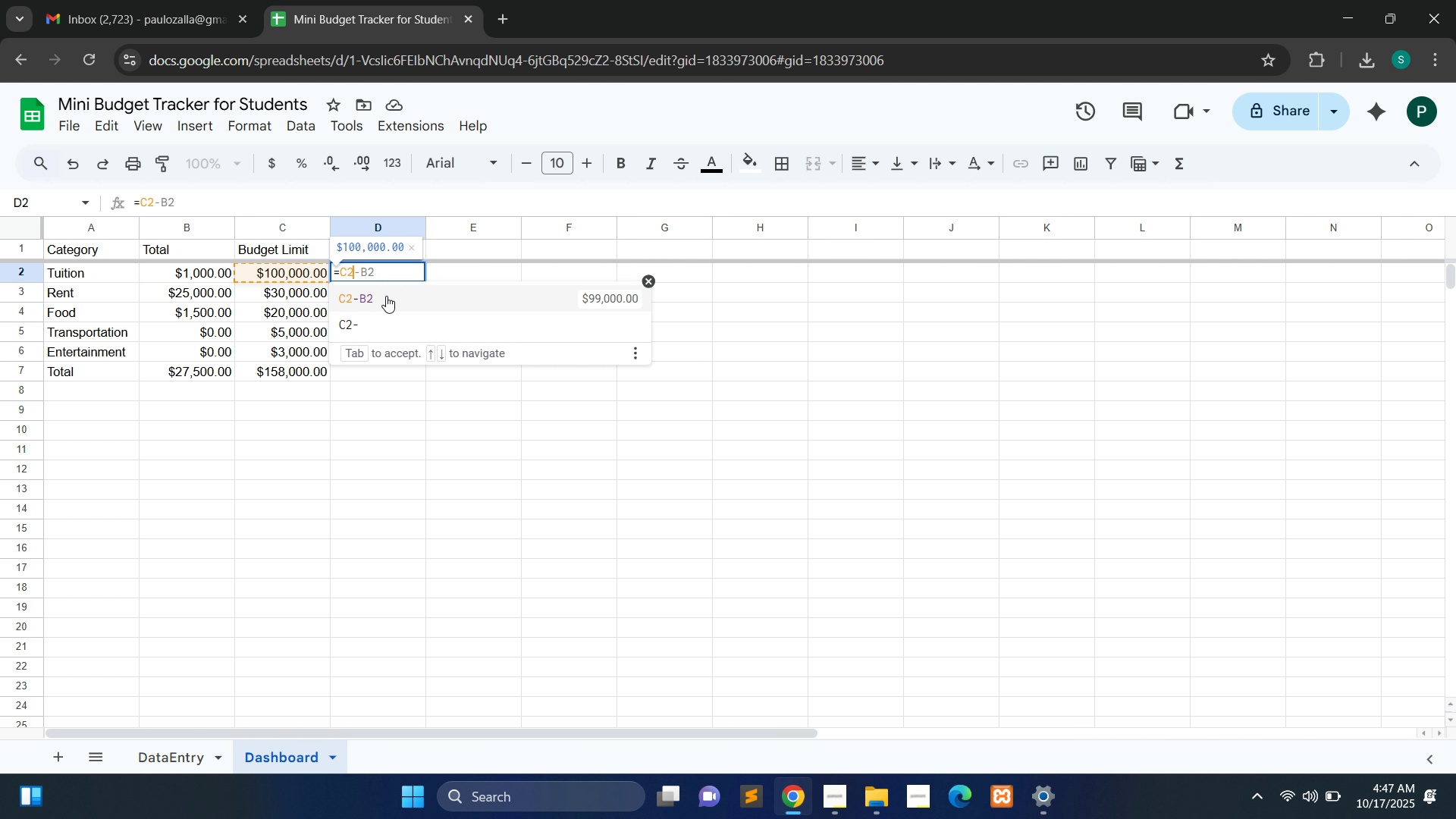 
left_click([386, 296])
 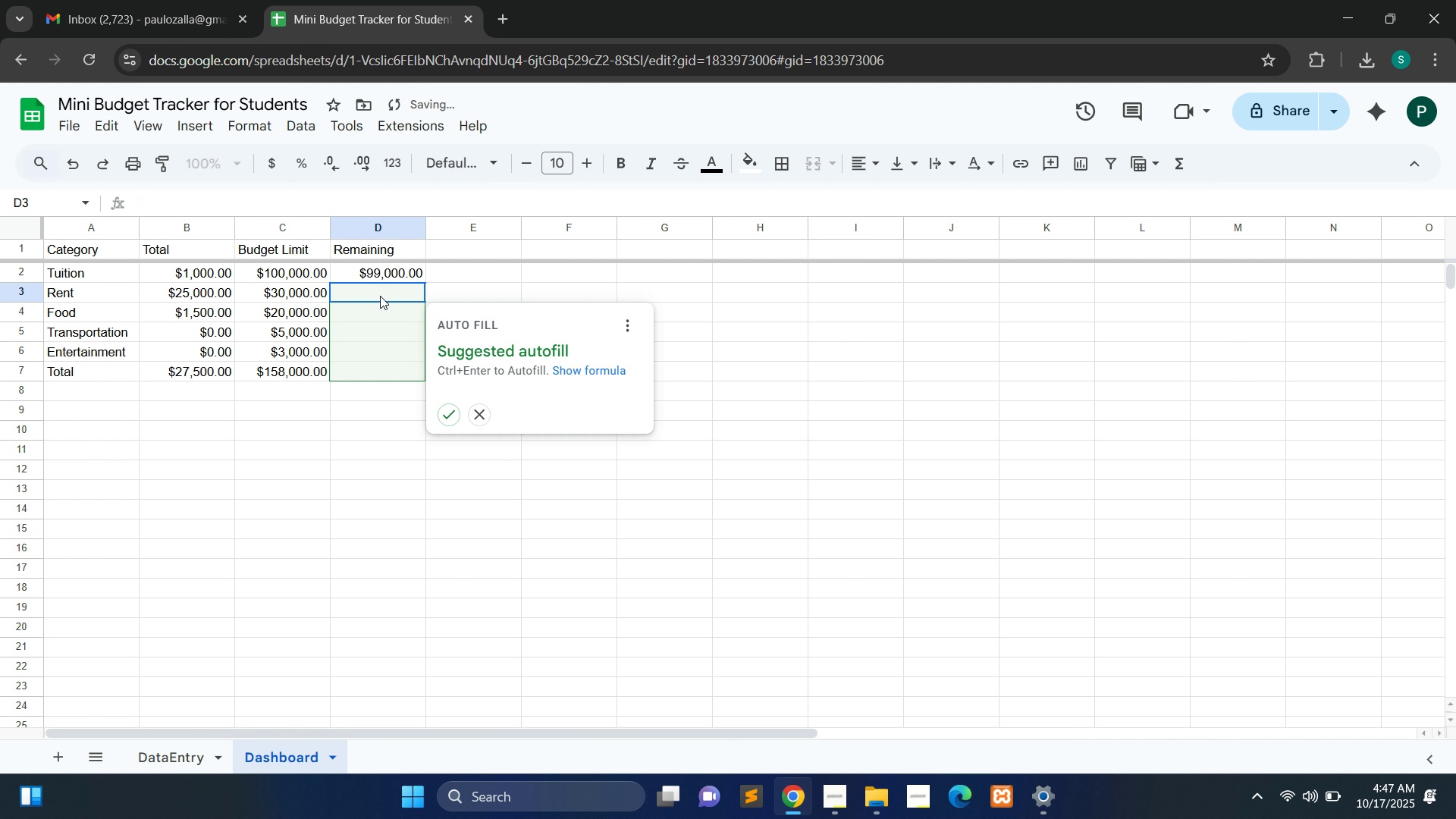 
left_click([380, 296])
 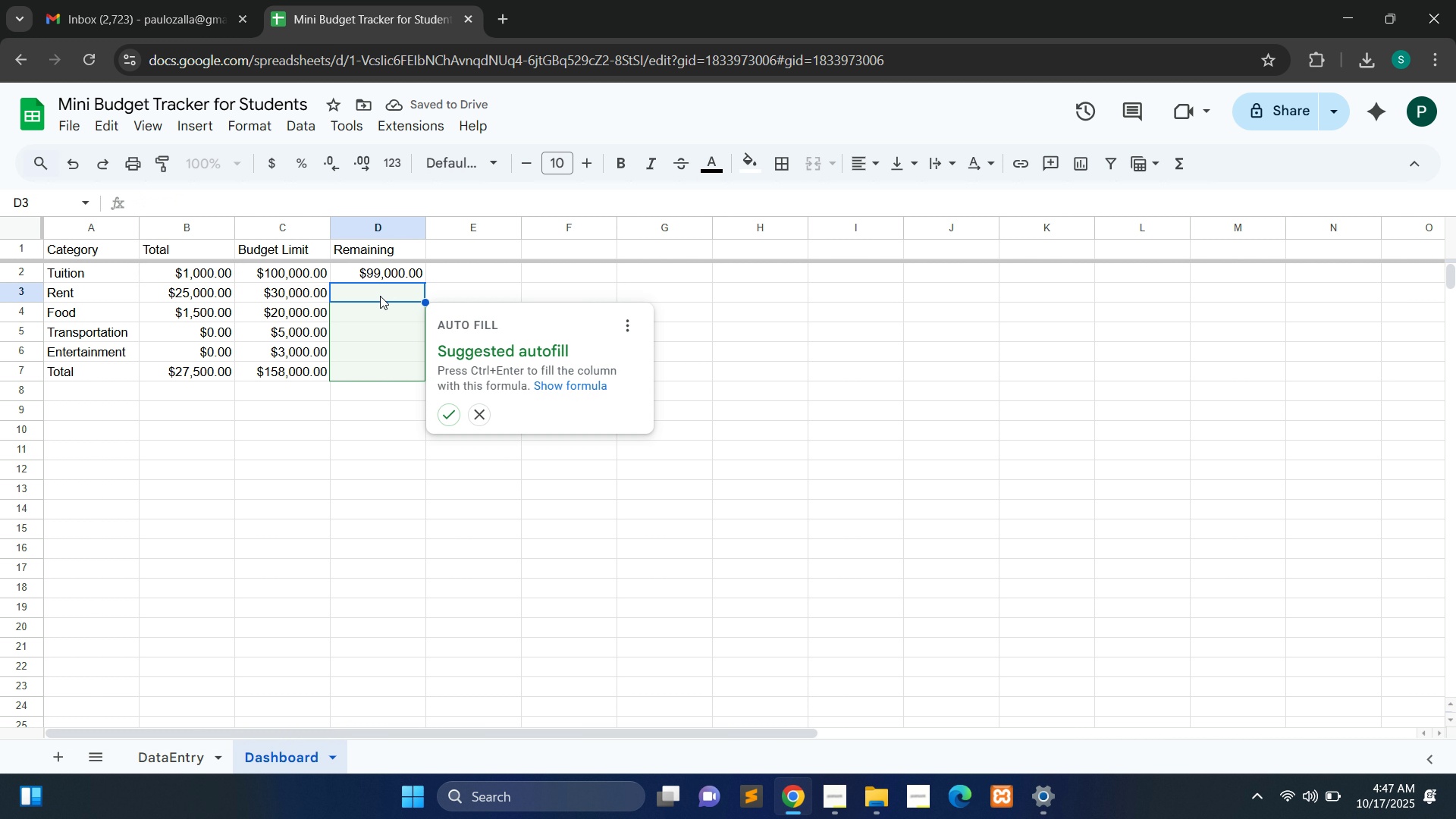 
double_click([380, 296])
 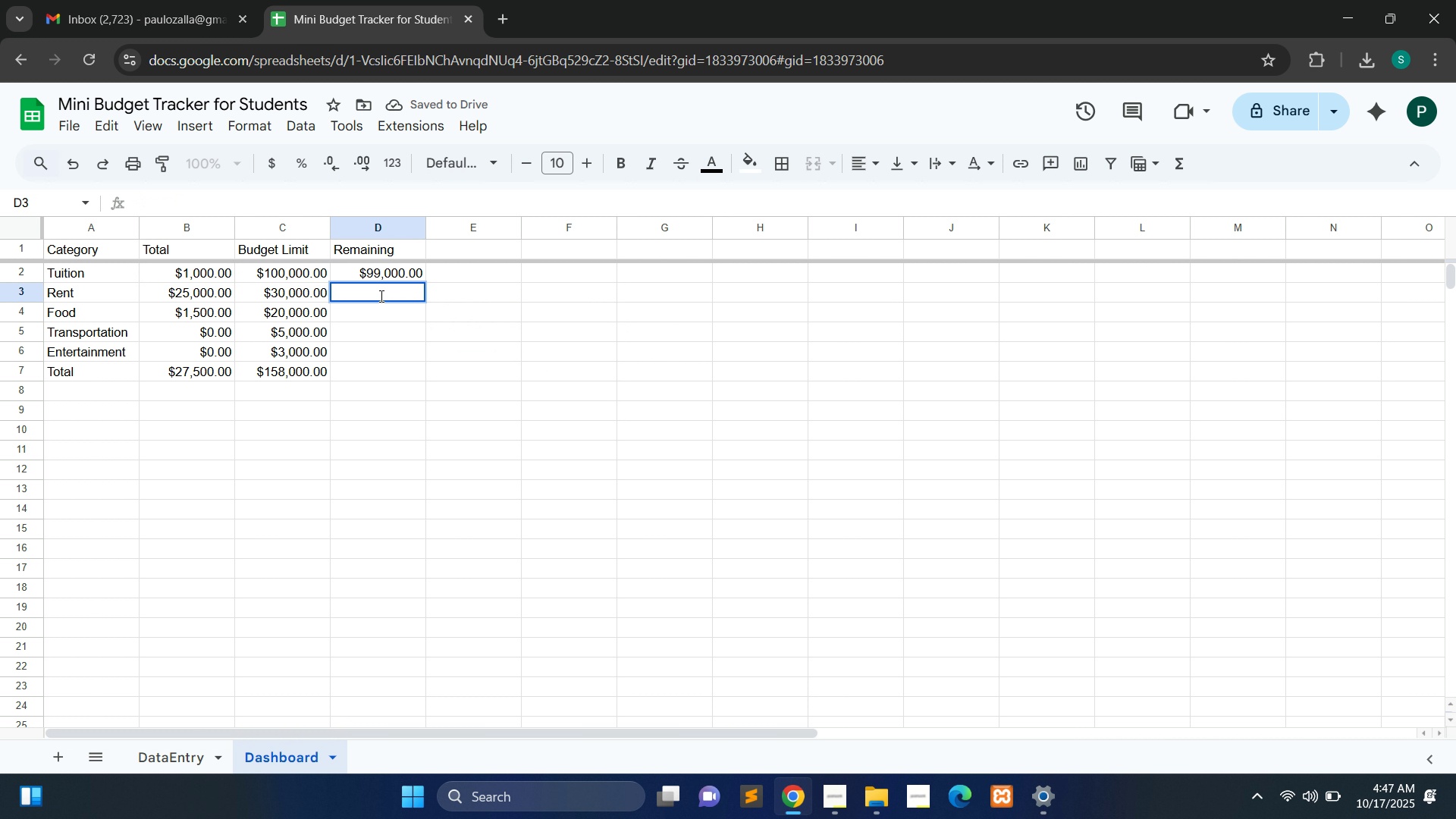 
key(Equal)
 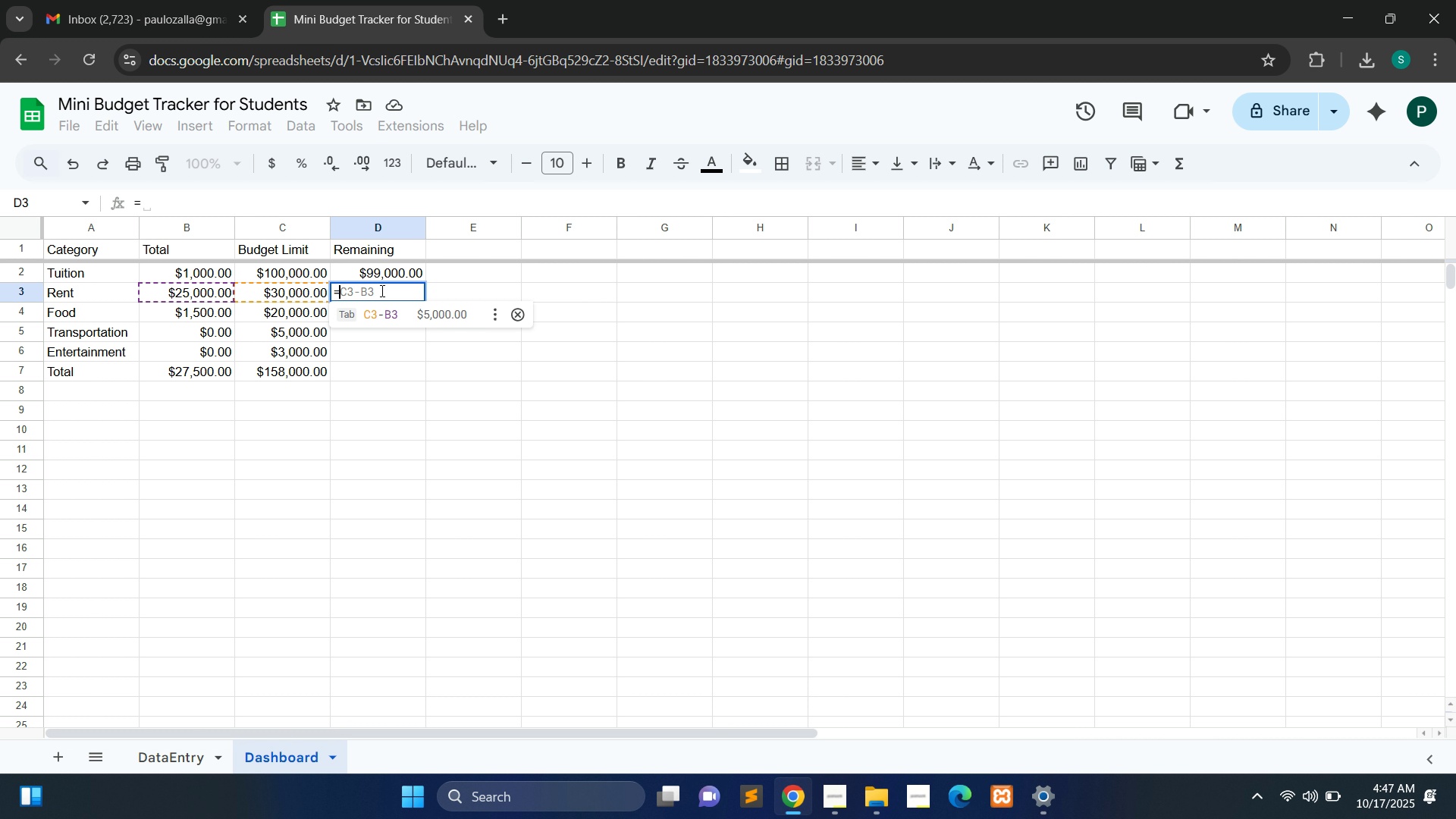 
left_click([391, 312])
 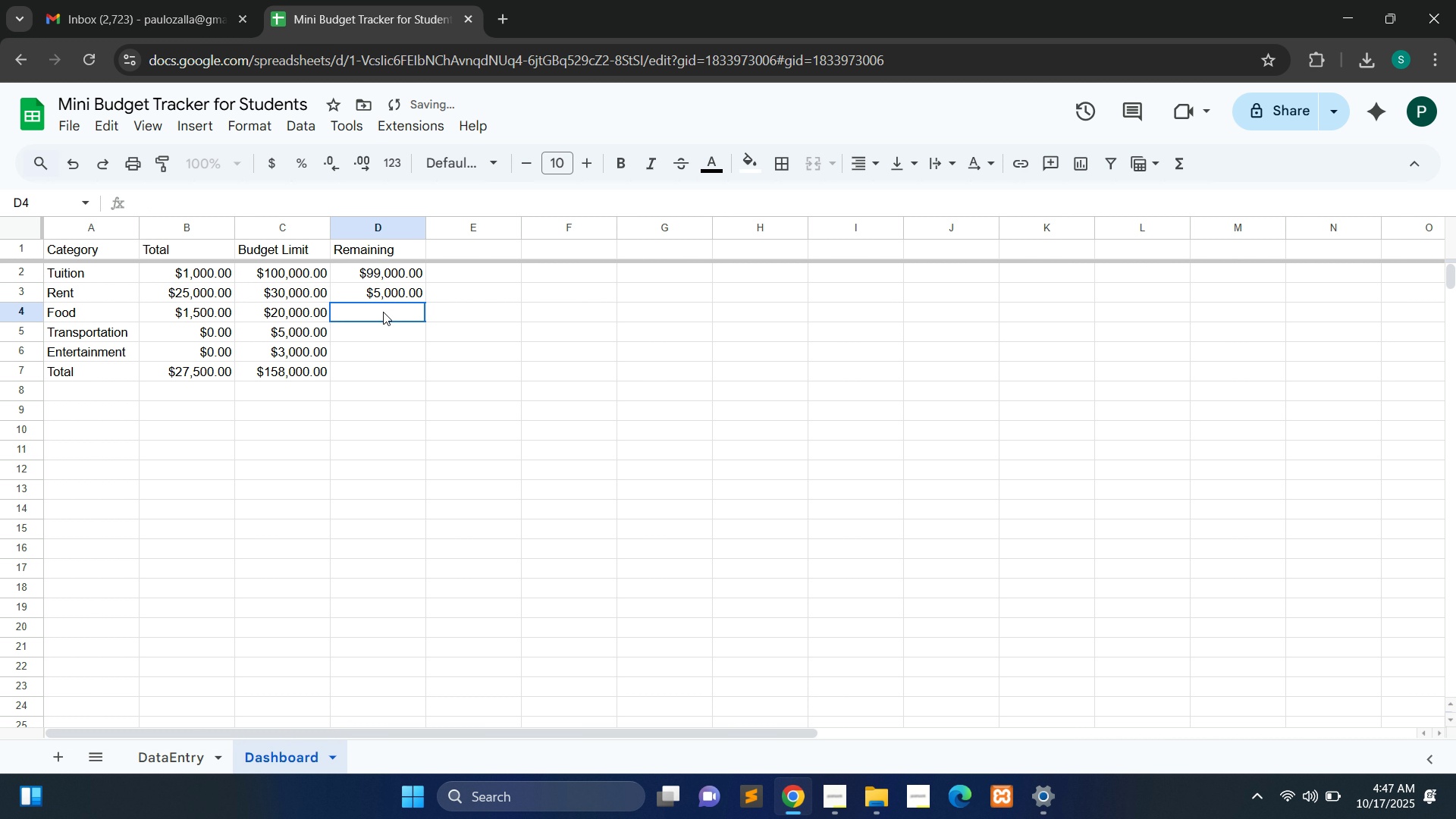 
double_click([383, 312])
 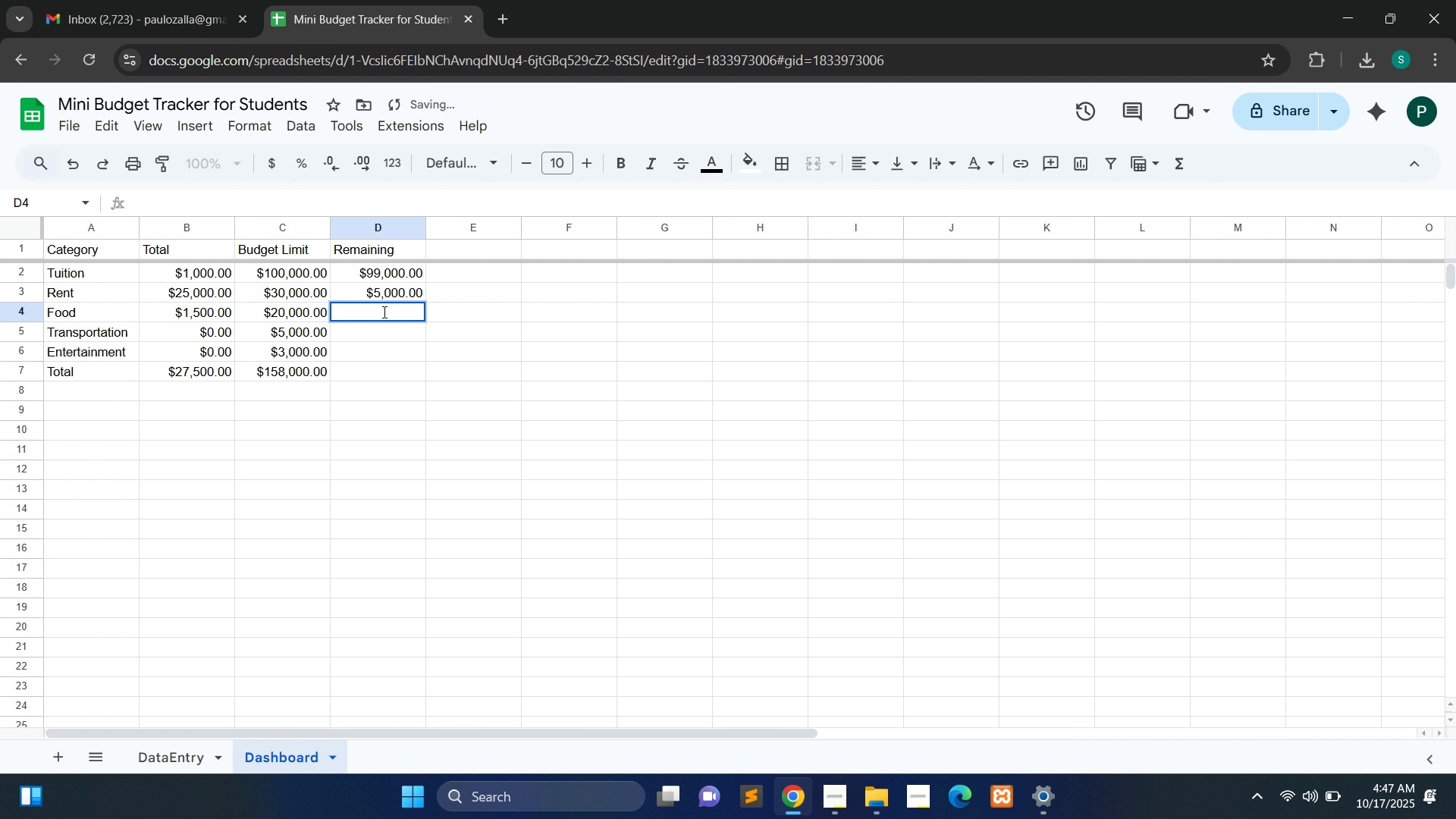 
key(Equal)
 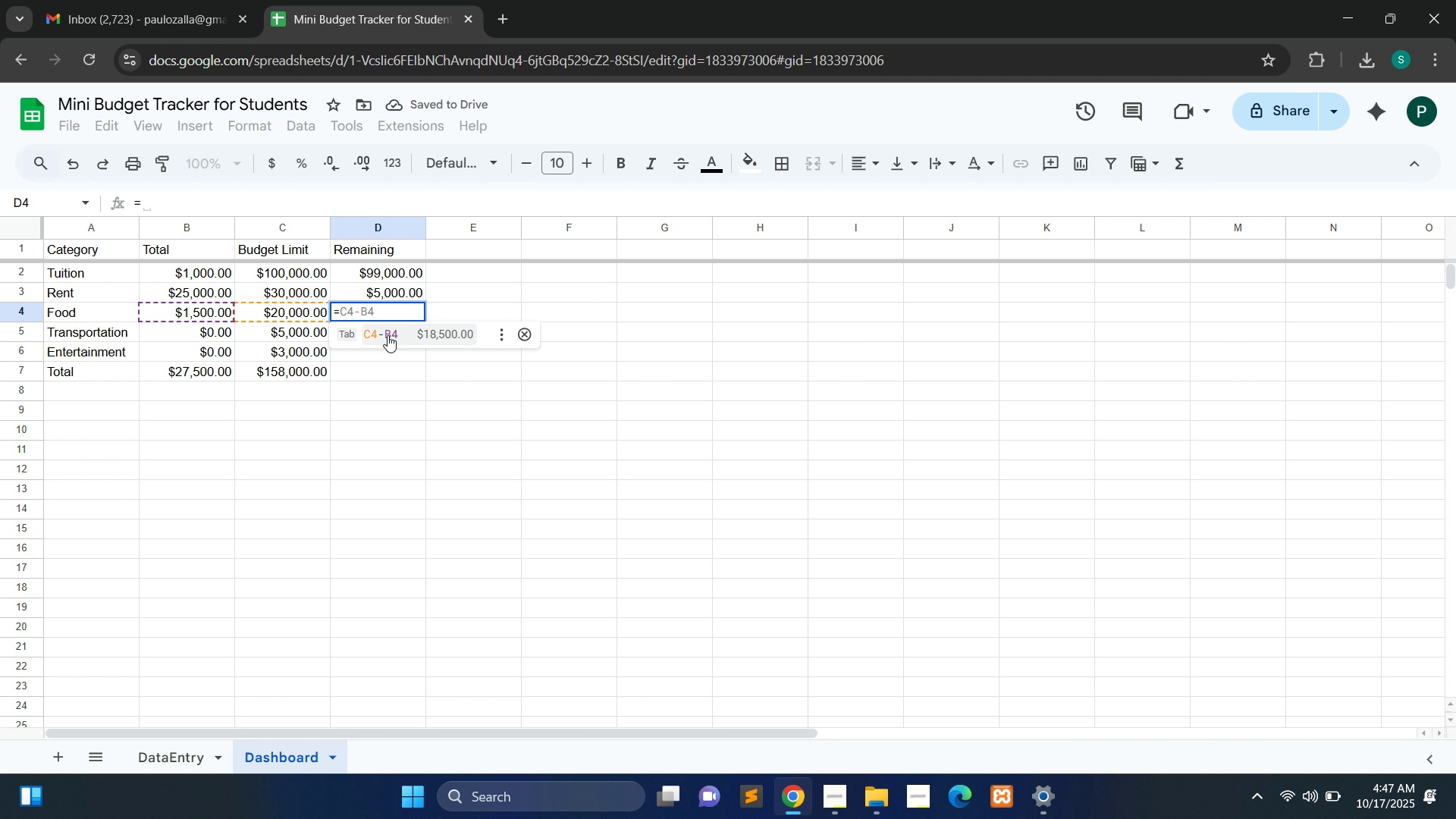 
left_click([388, 335])
 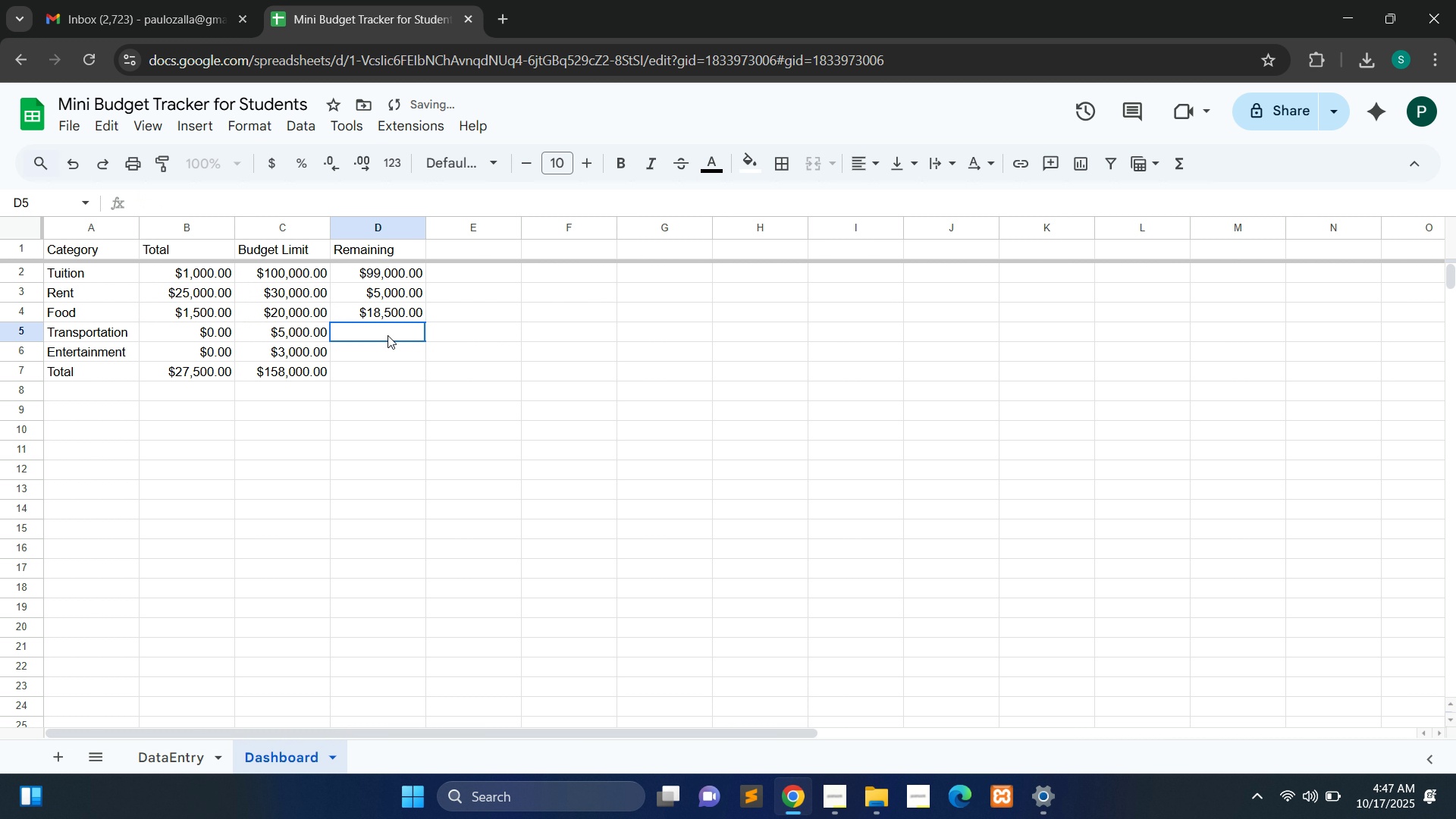 
double_click([388, 335])
 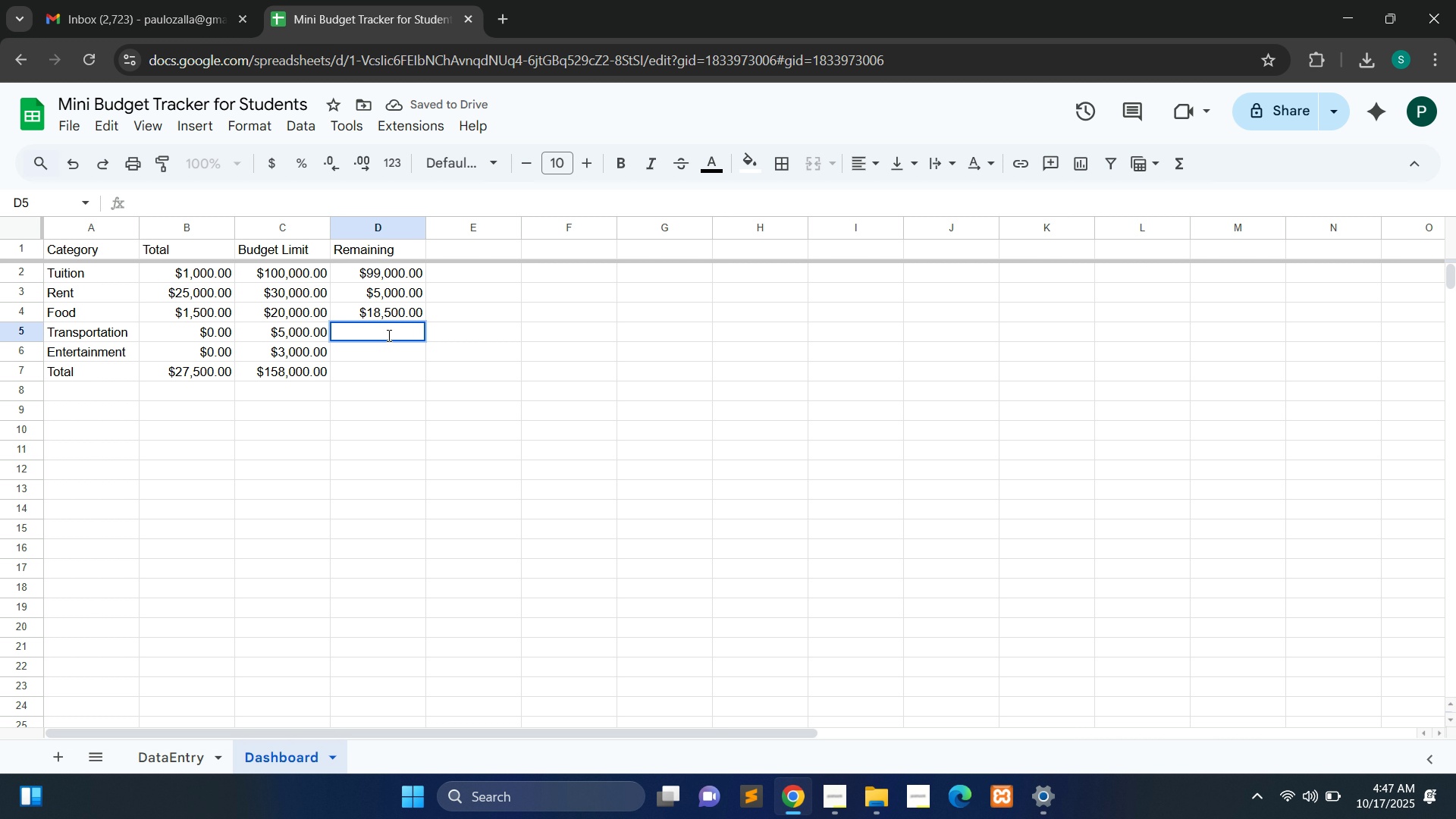 
key(Equal)
 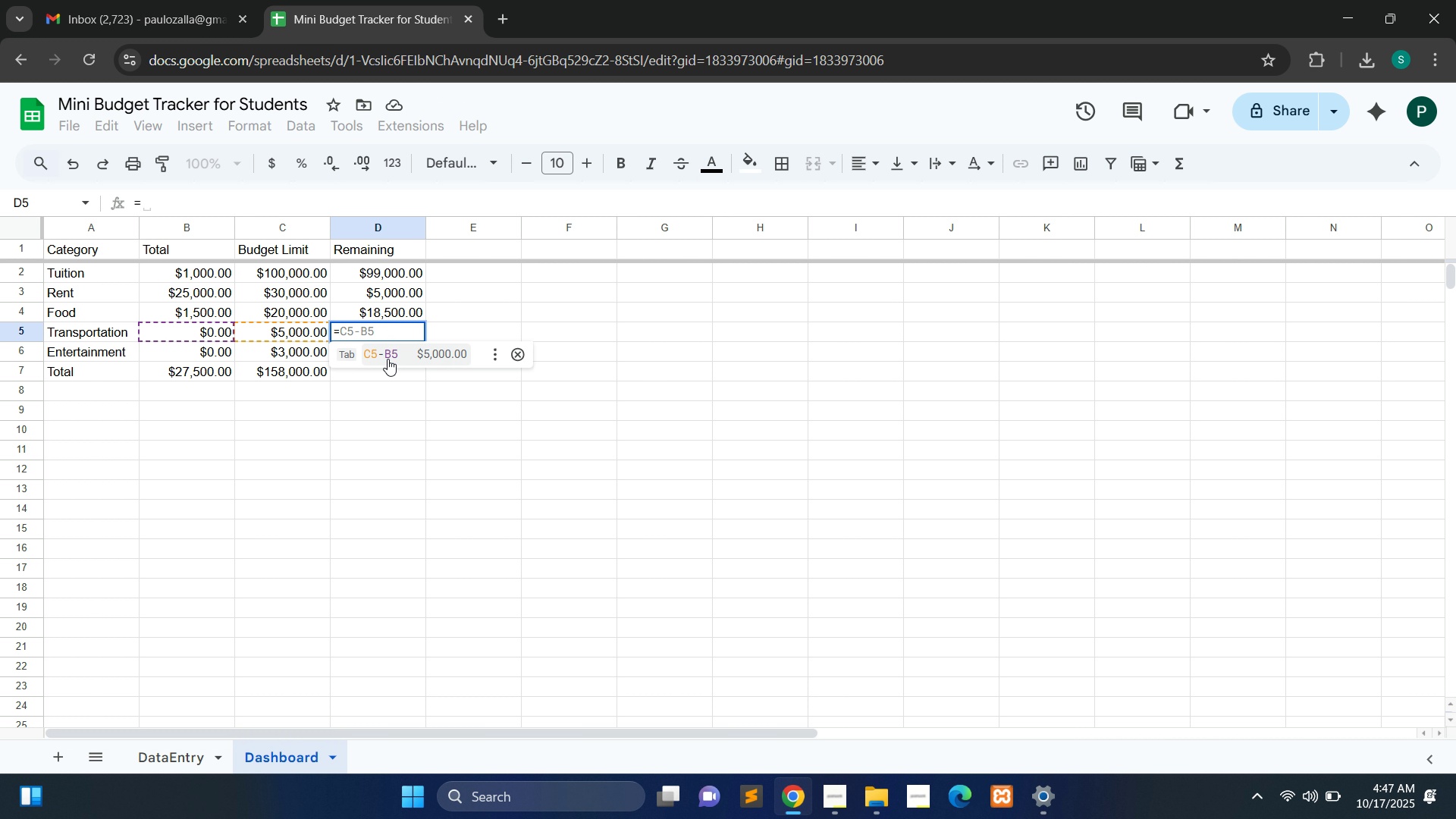 
left_click([388, 359])
 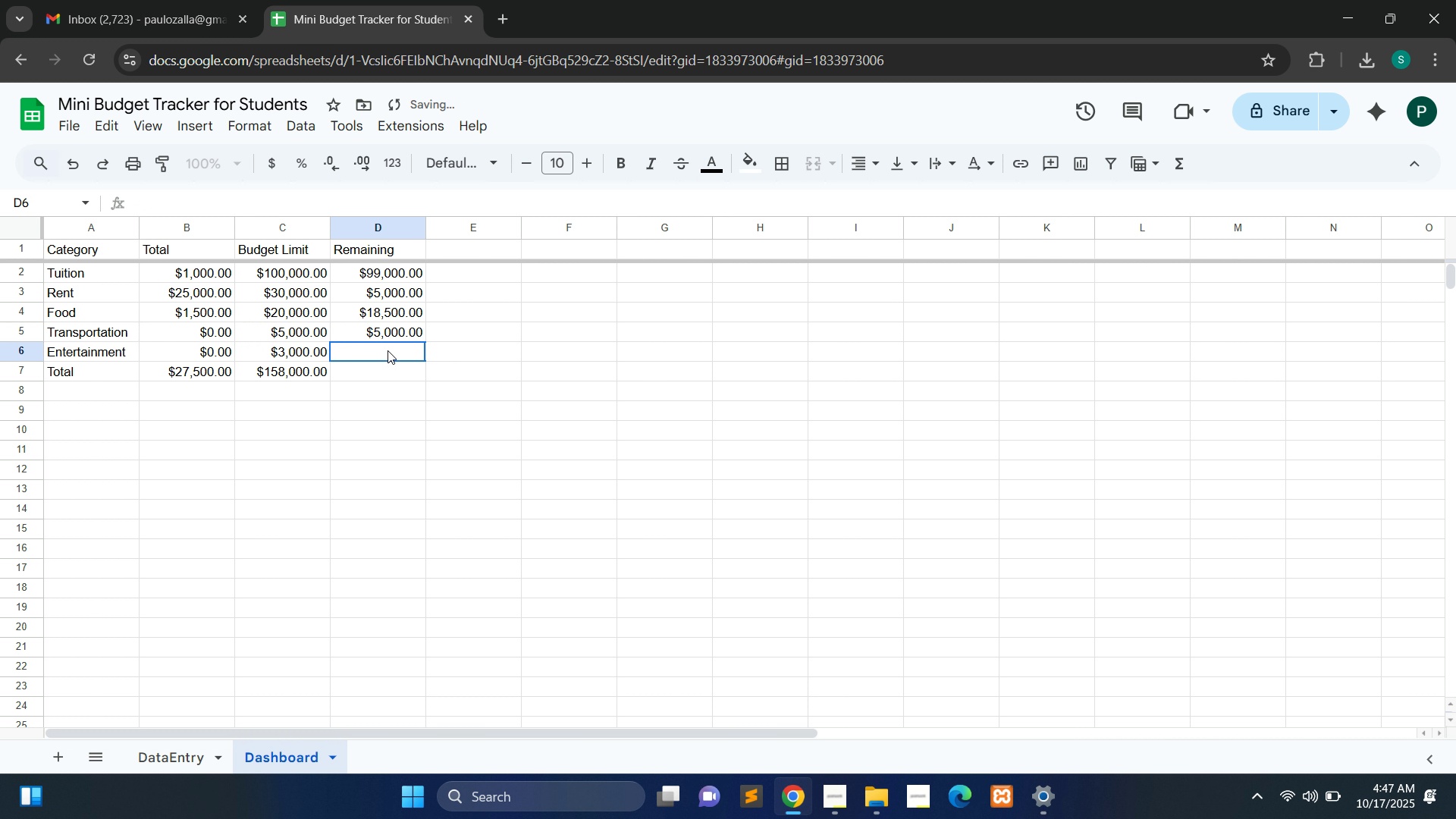 
double_click([388, 350])
 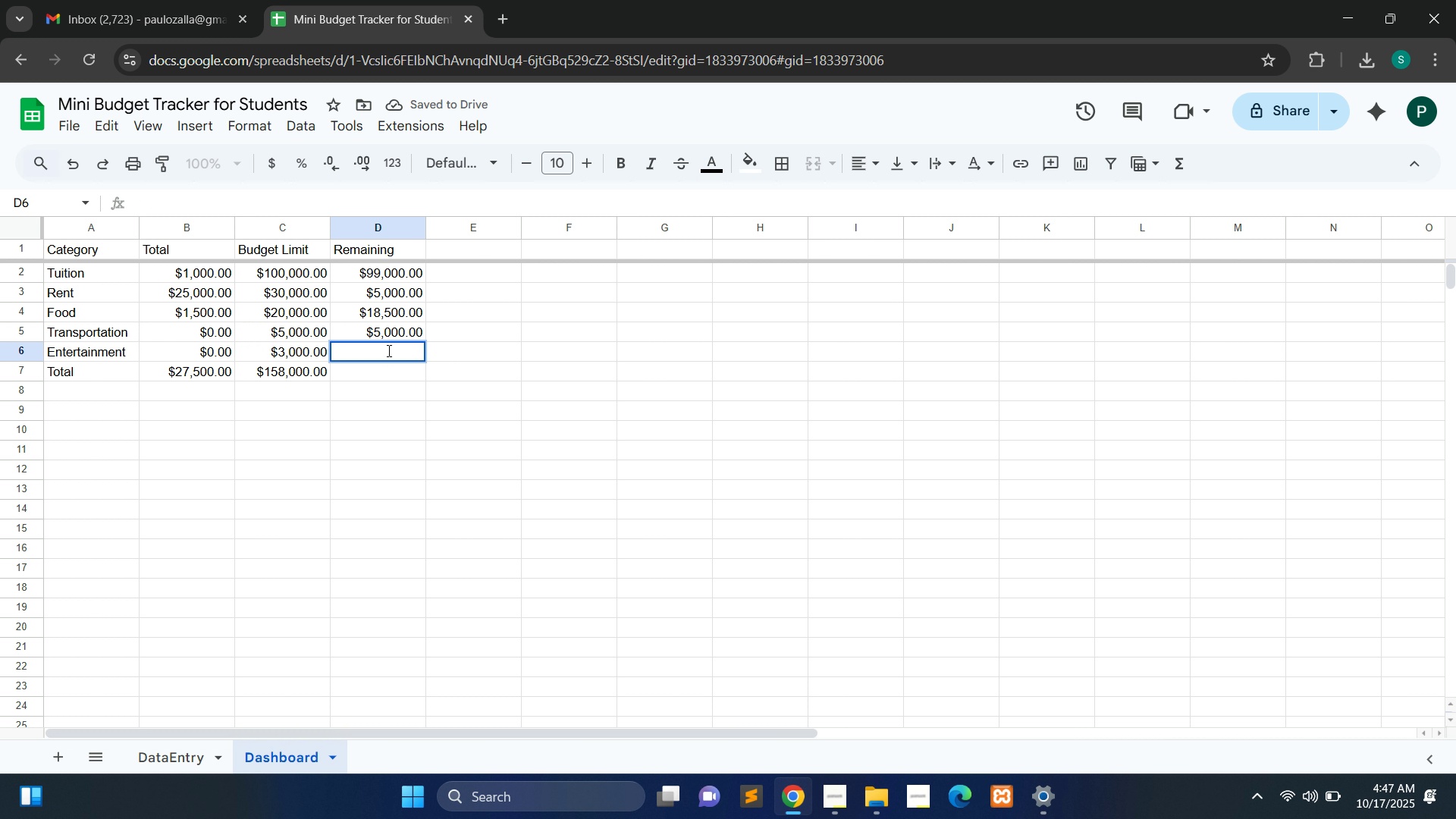 
key(Equal)
 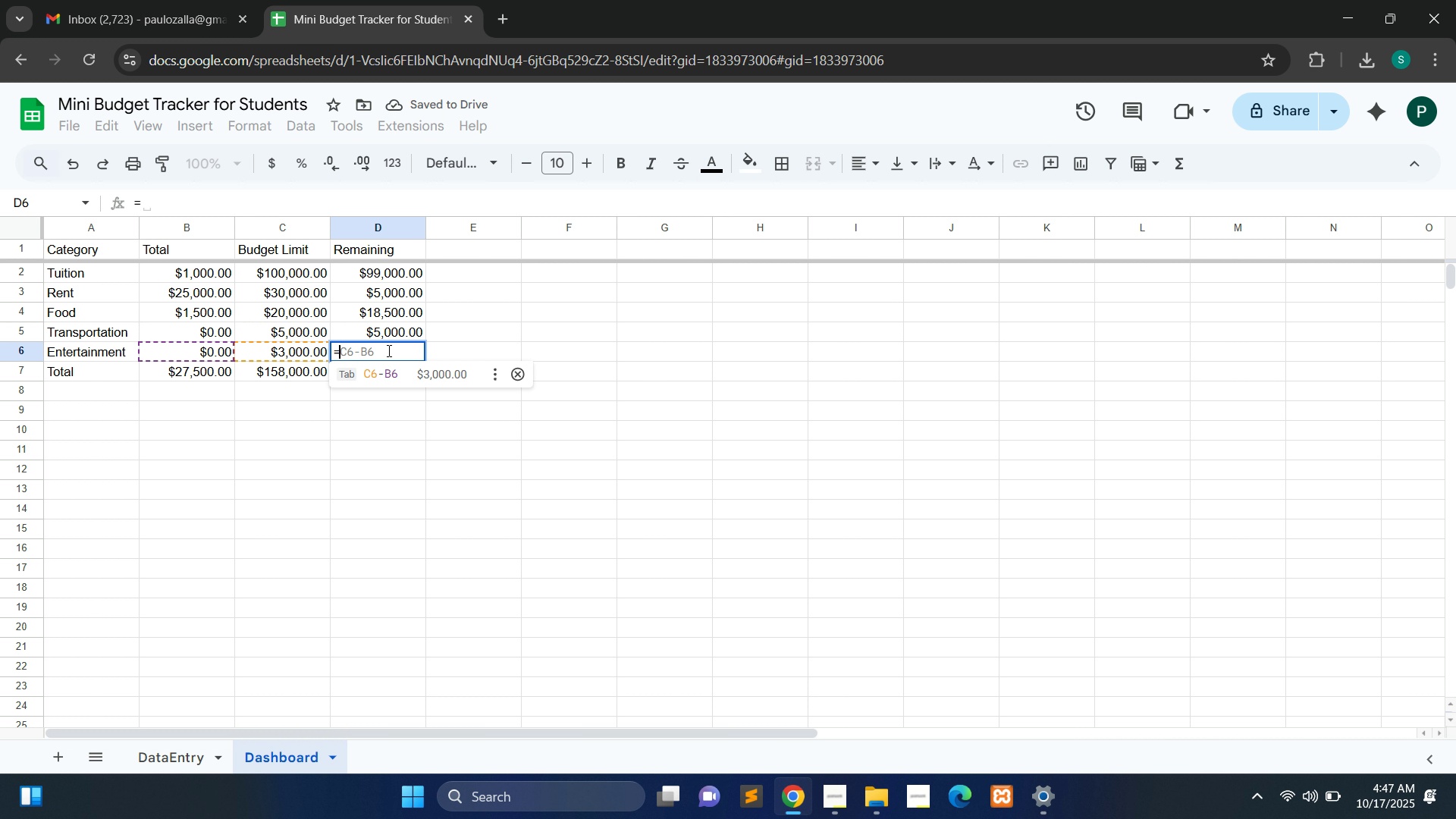 
left_click([388, 350])
 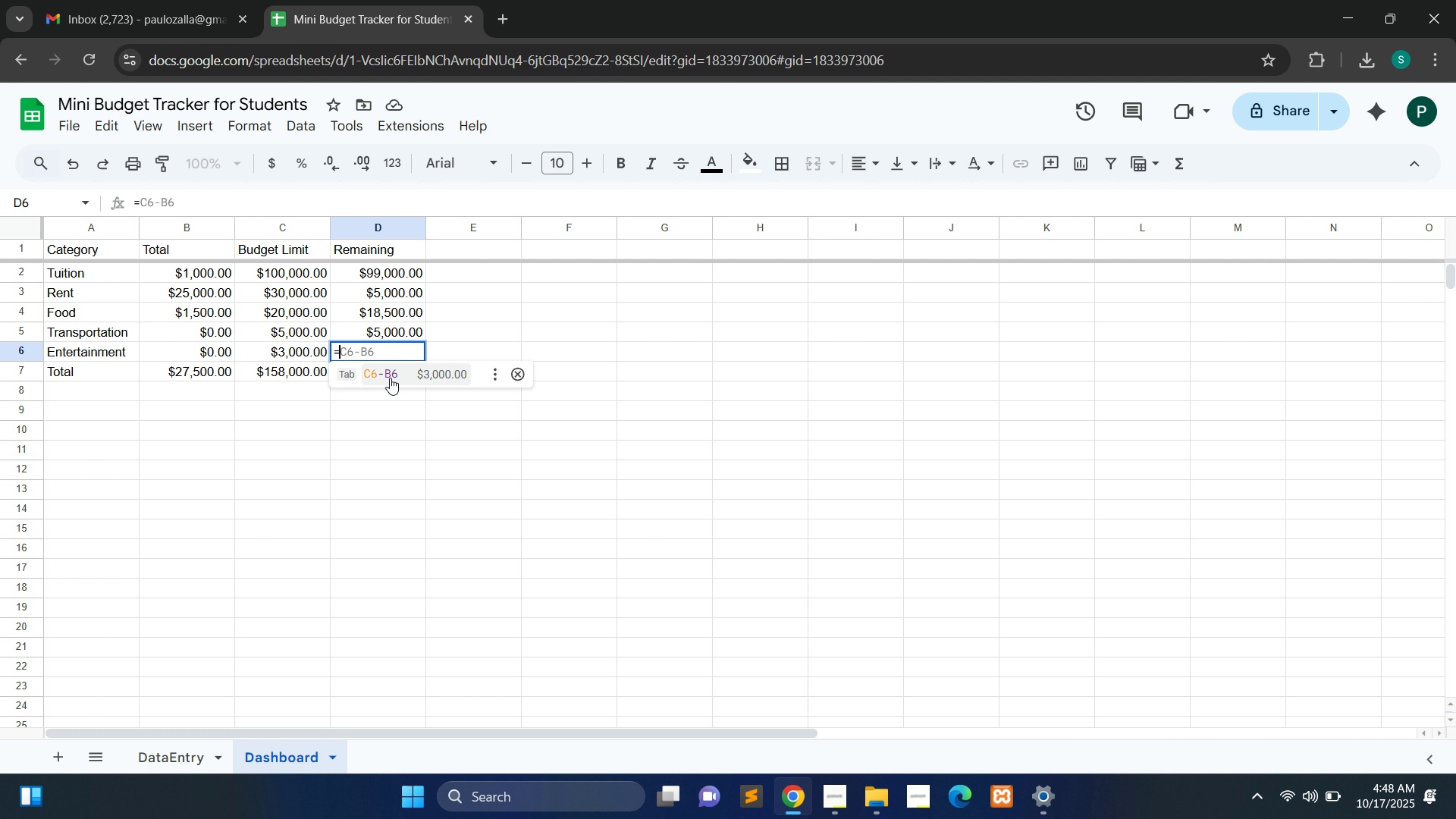 
left_click([390, 378])
 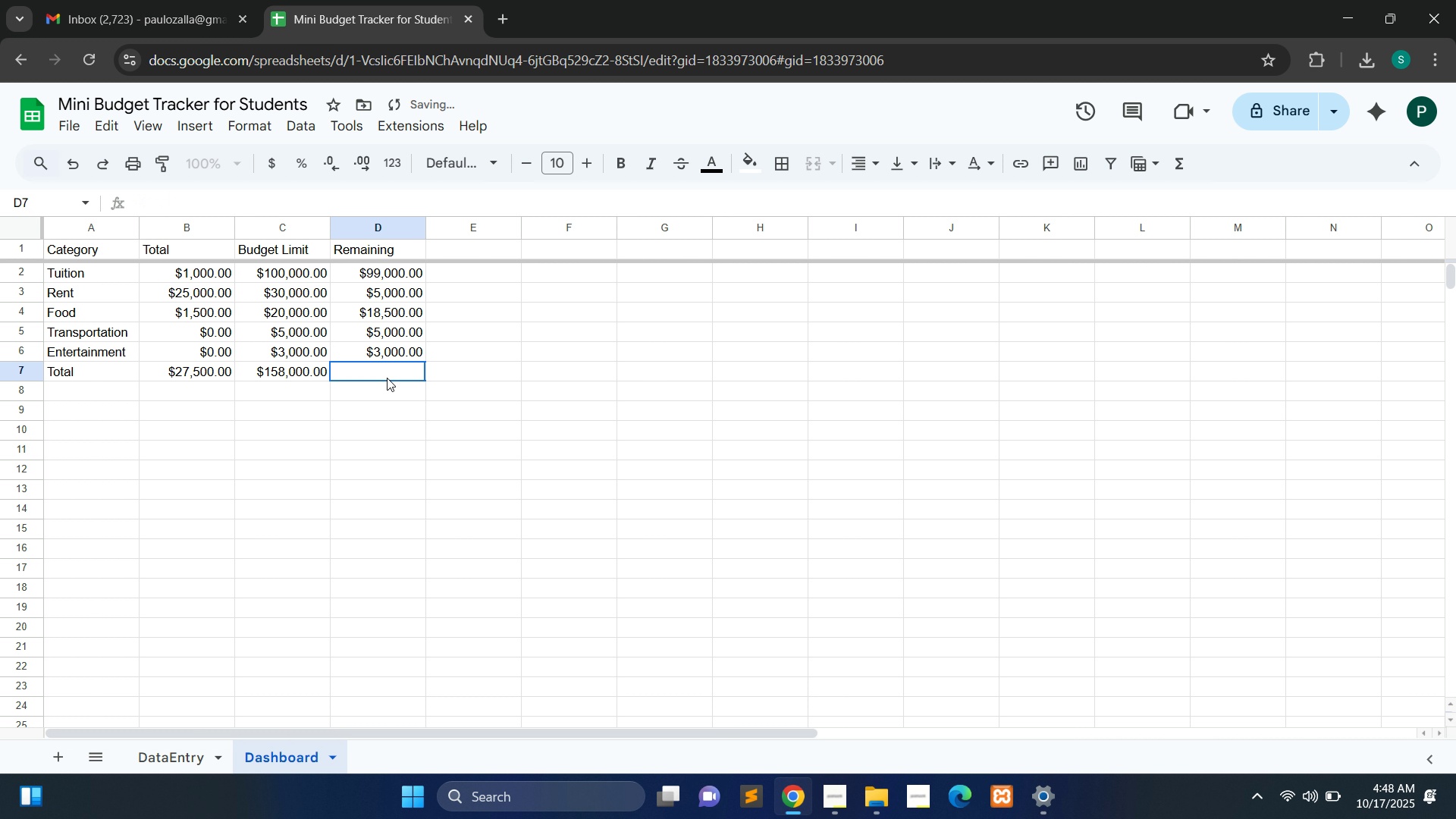 
double_click([387, 378])
 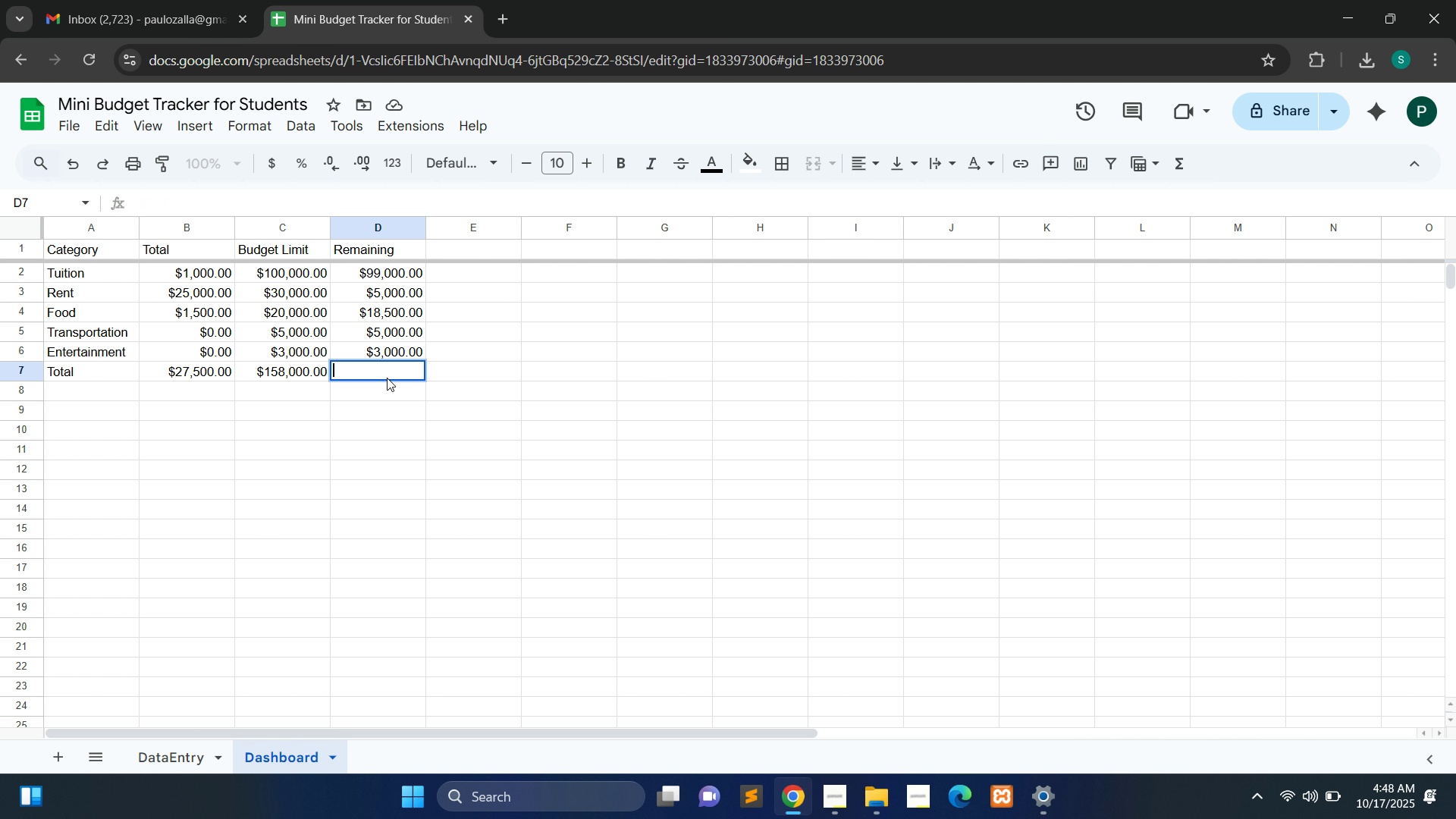 
wait(6.93)
 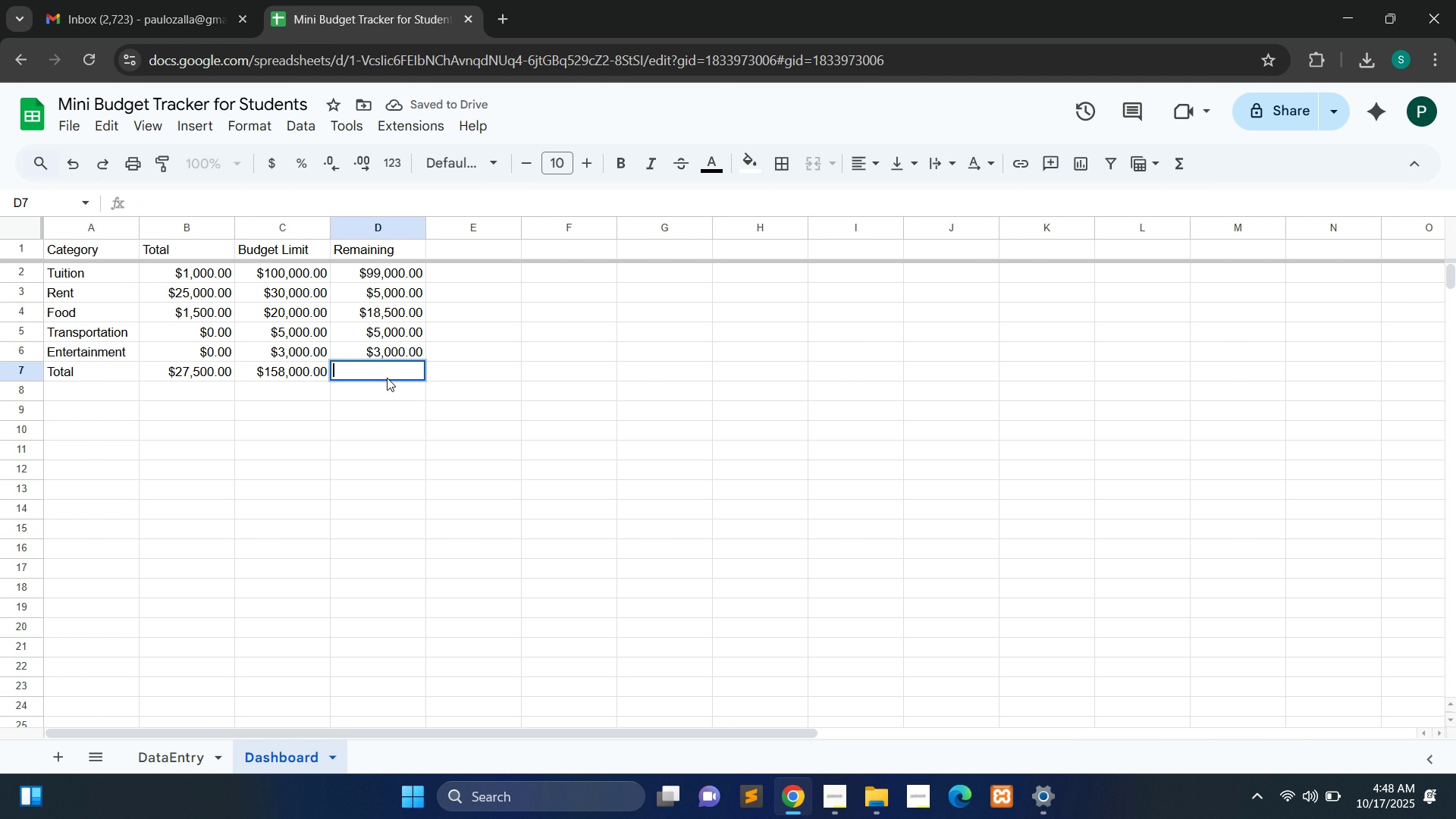 
type(=SU)
 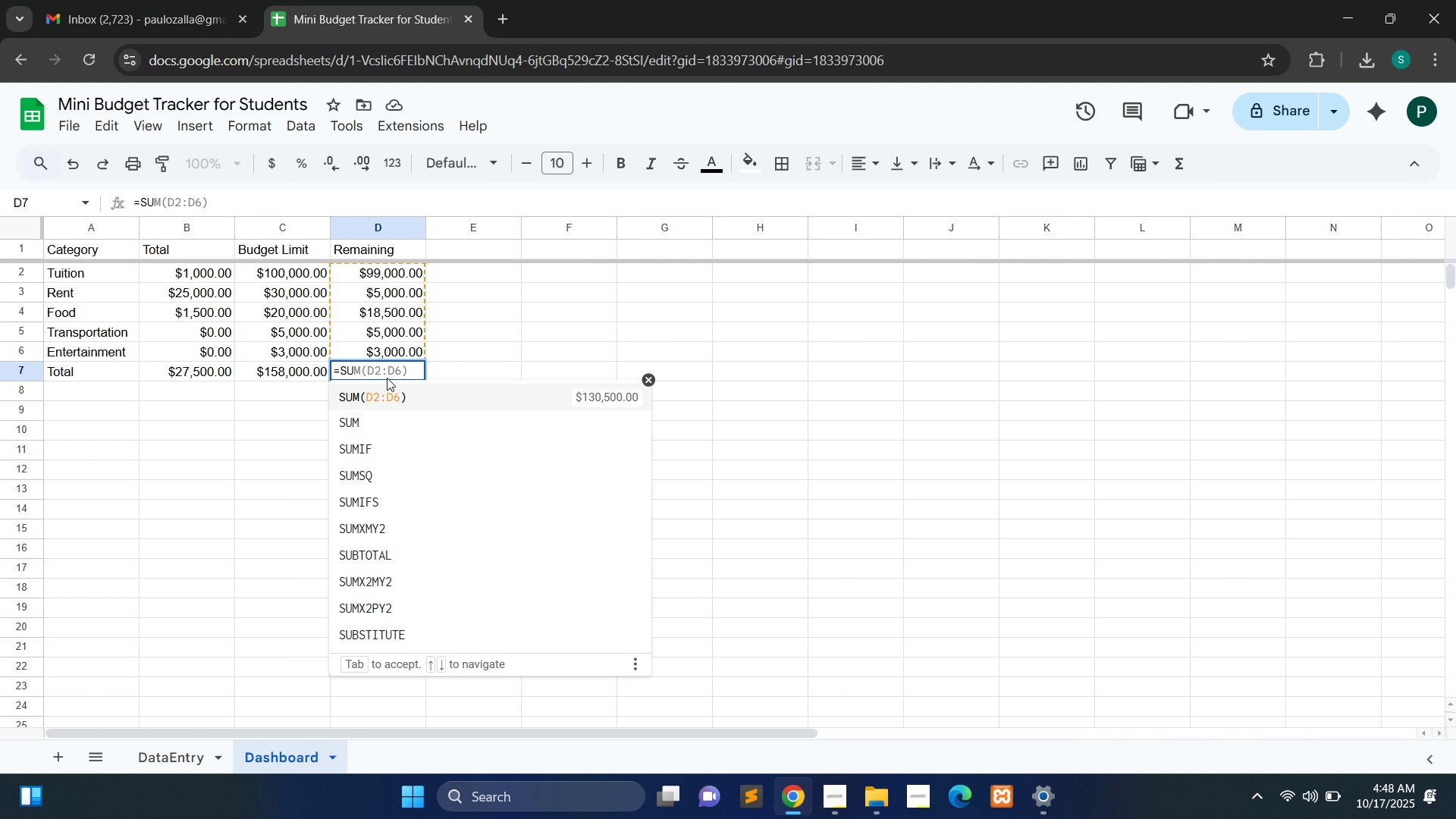 
wait(5.63)
 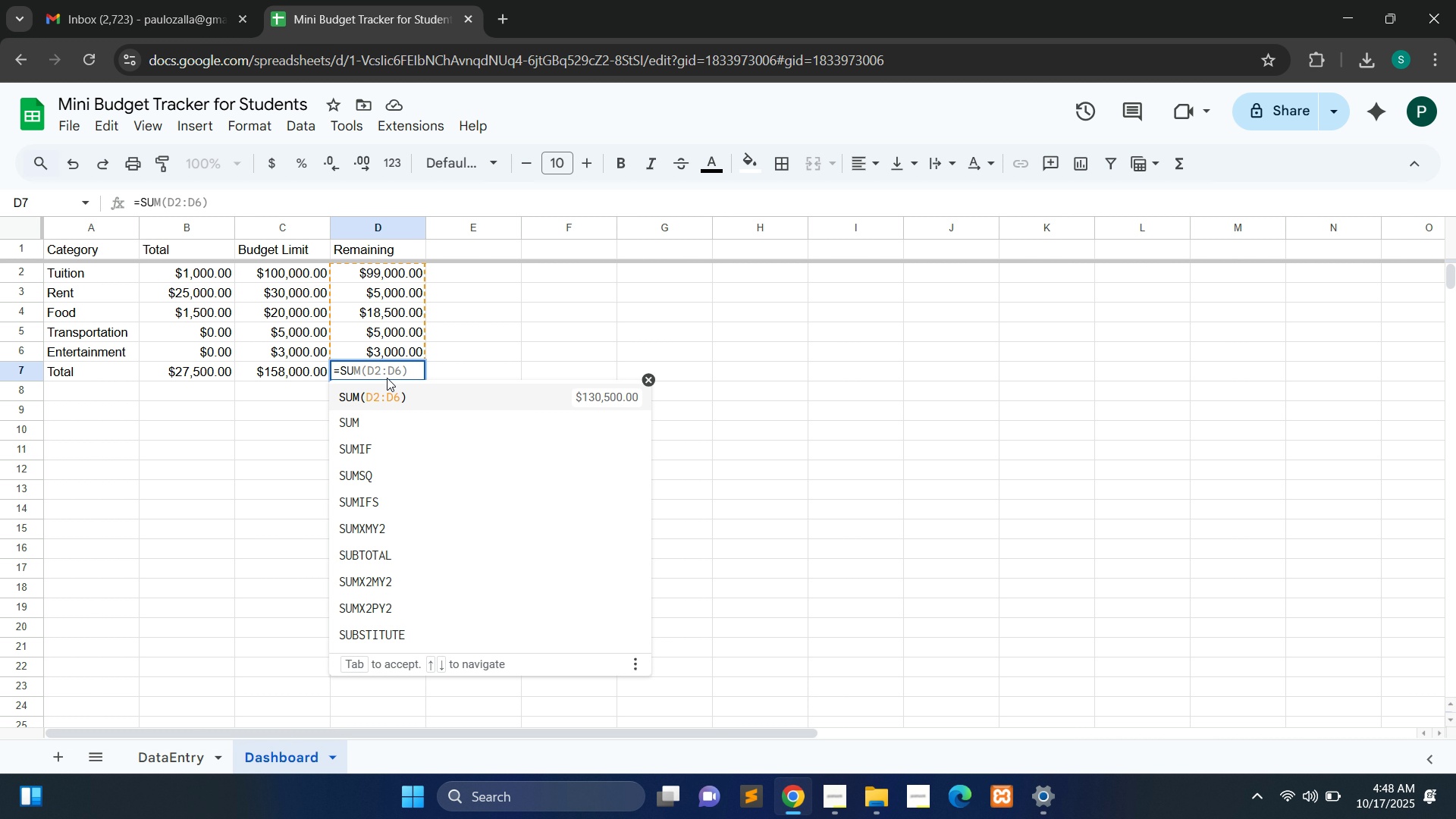 
left_click([387, 392])